 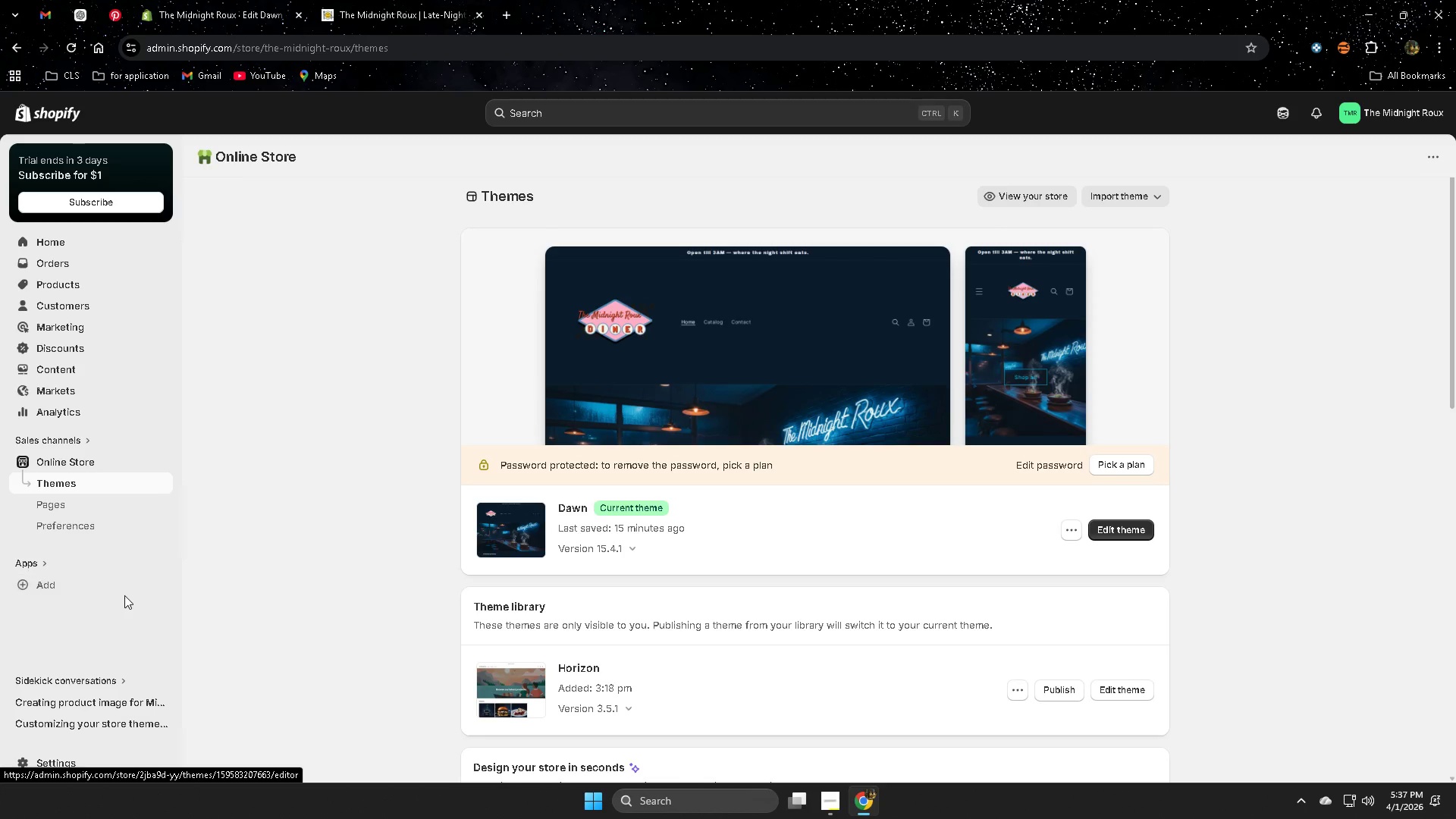 
scroll: coordinate [318, 544], scroll_direction: up, amount: 1.0
 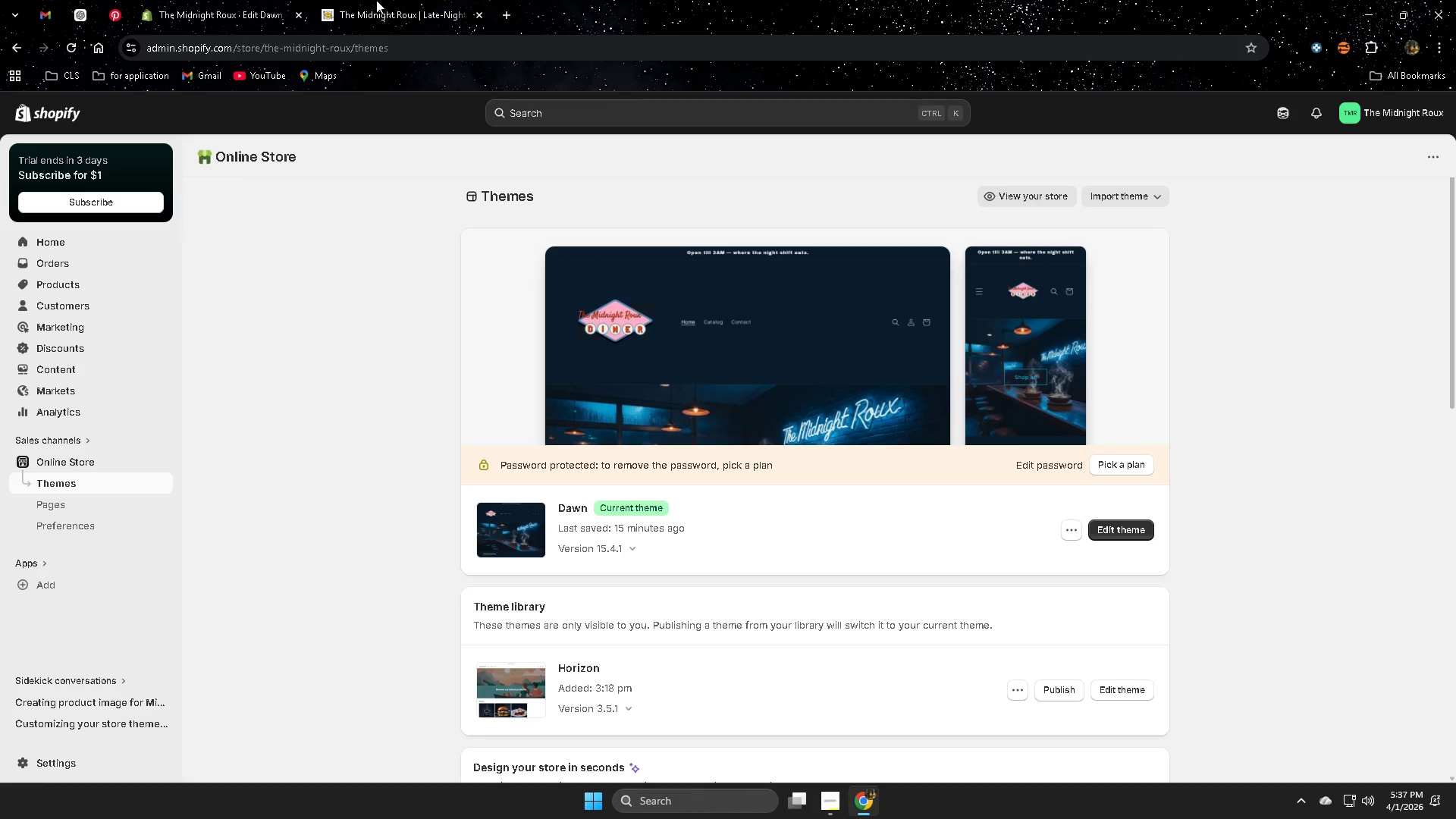 
left_click([378, 0])
 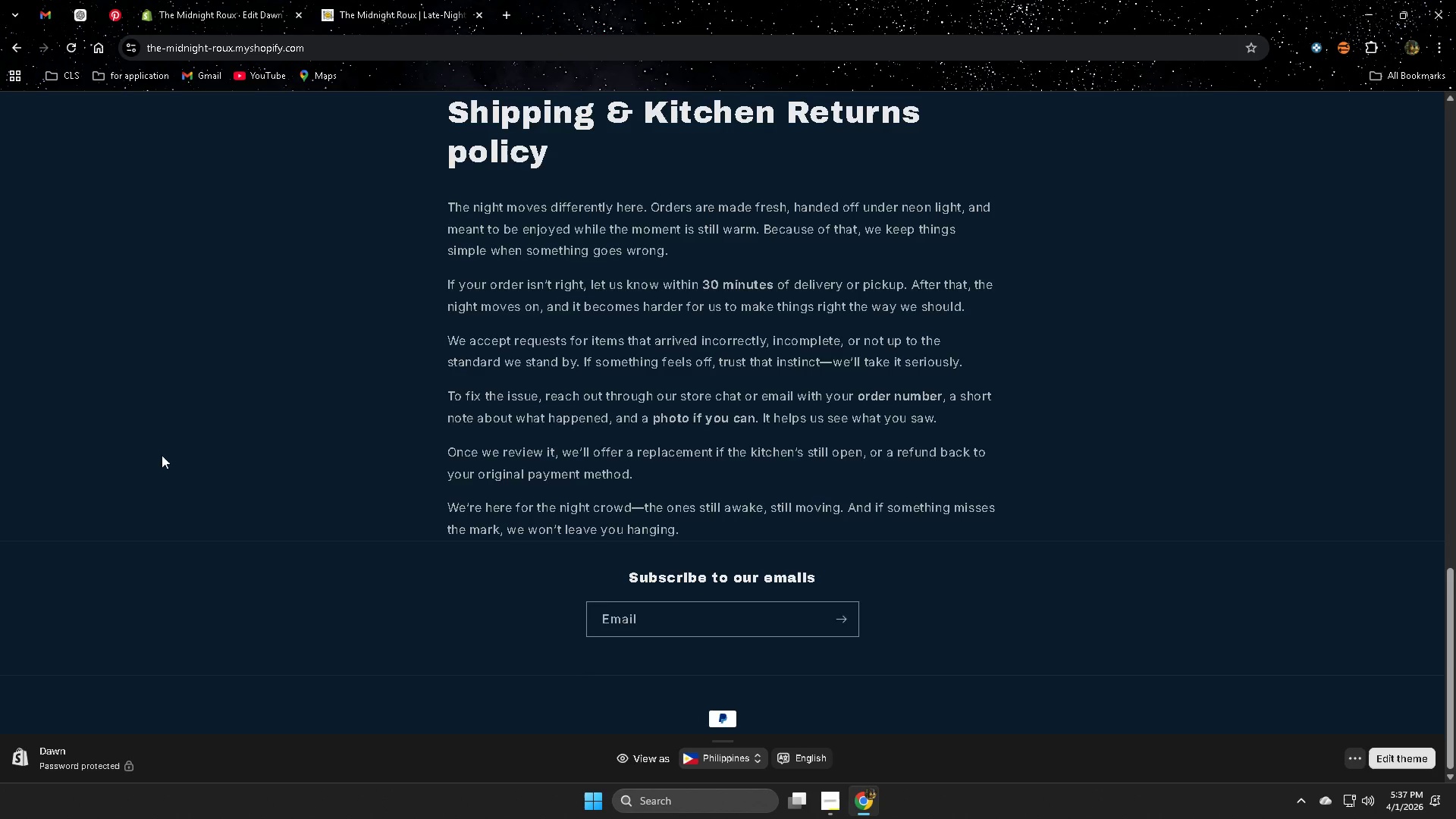 
scroll: coordinate [286, 566], scroll_direction: up, amount: 25.0
 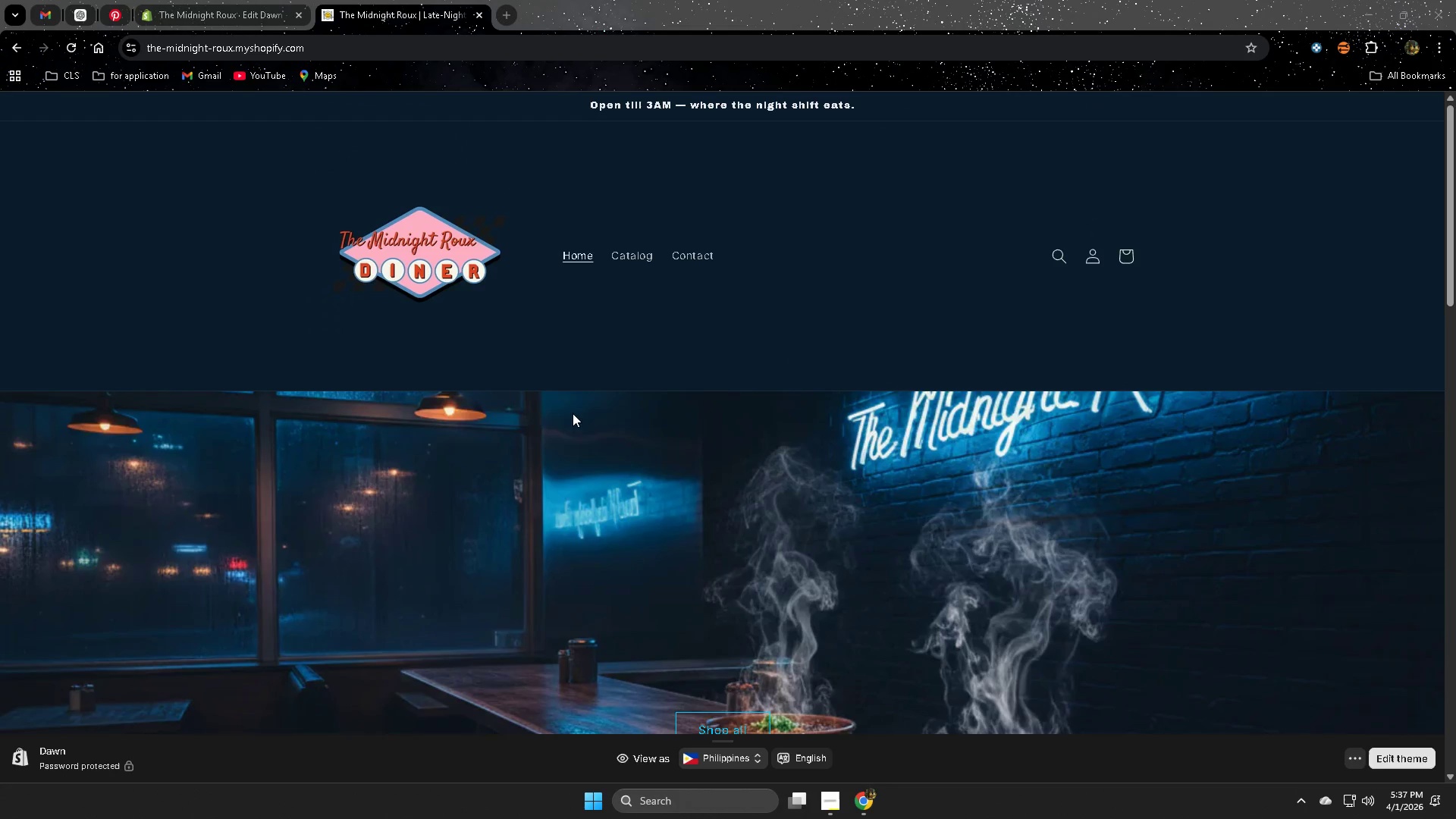 
left_click([829, 808])
 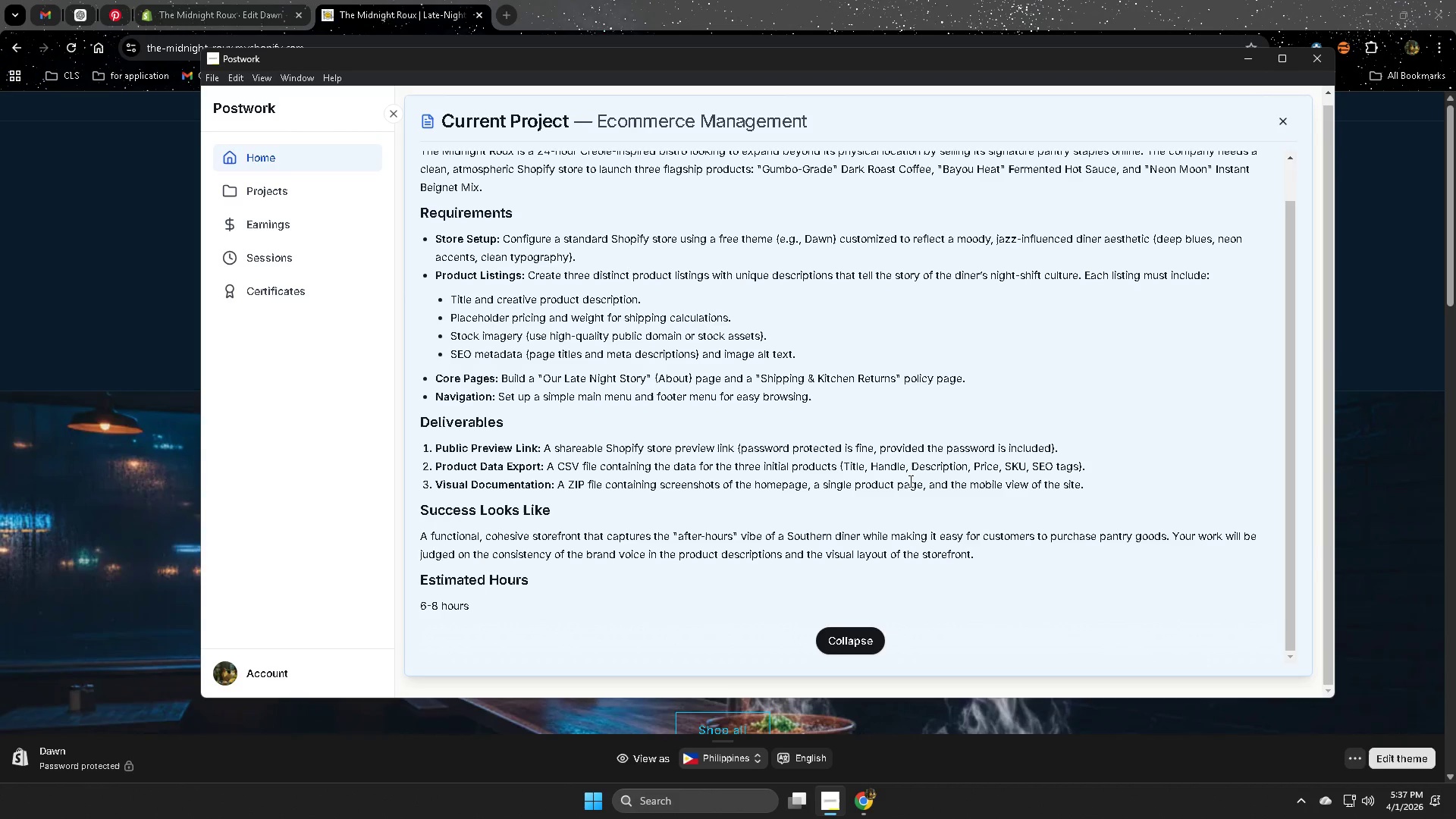 
wait(15.52)
 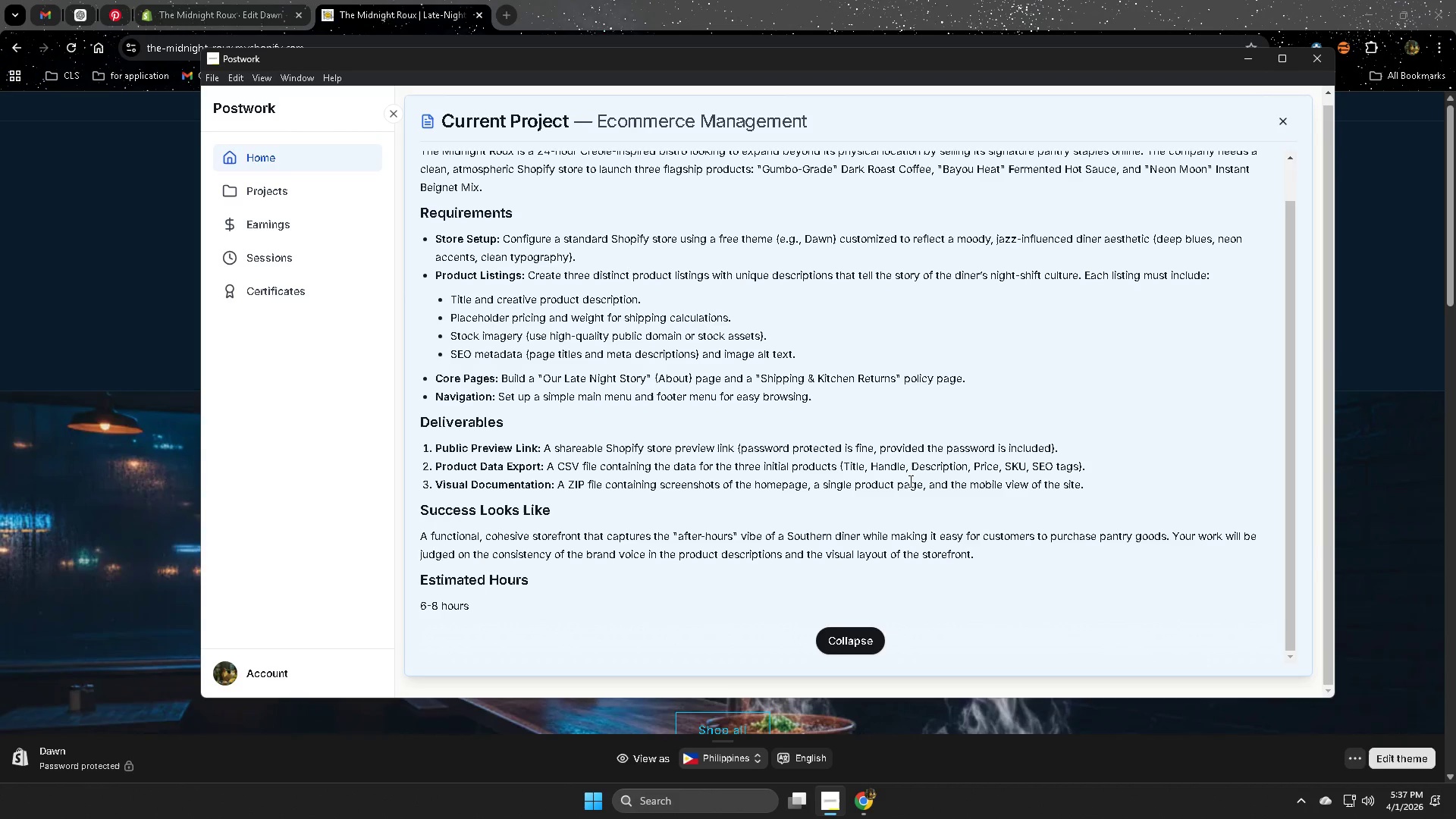 
scroll: coordinate [318, 520], scroll_direction: down, amount: 5.0
 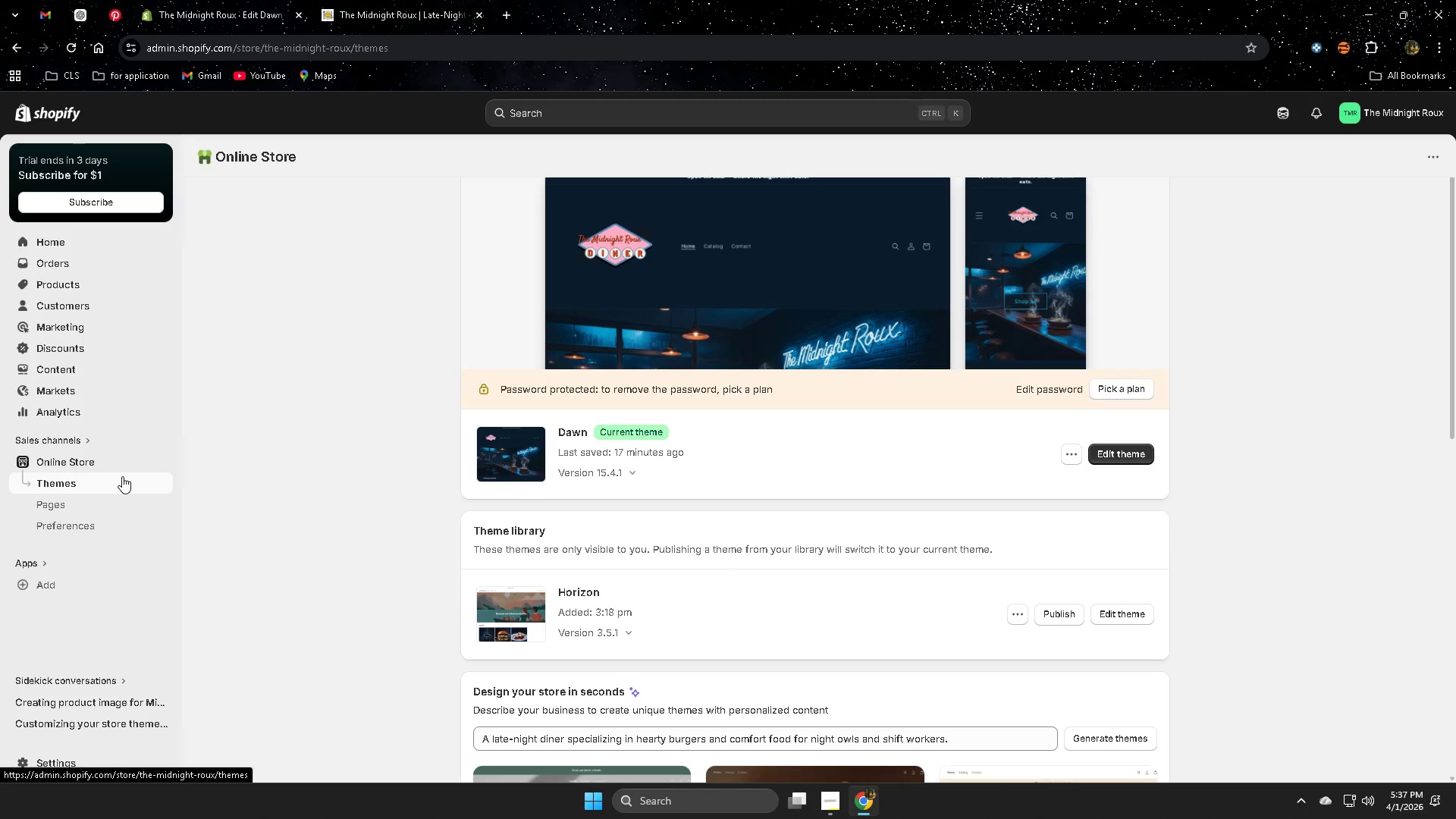 
wait(10.1)
 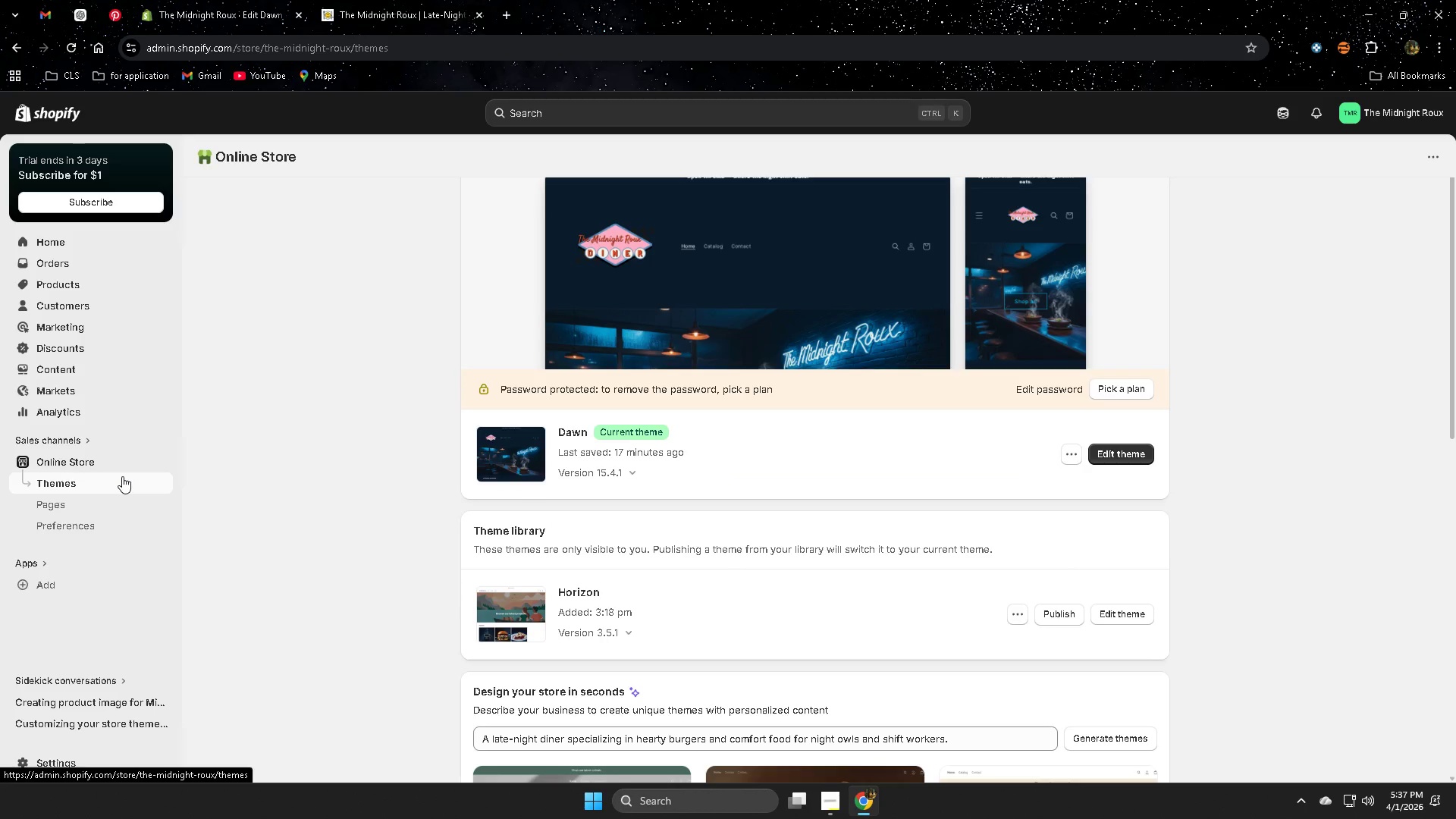 
left_click([55, 464])
 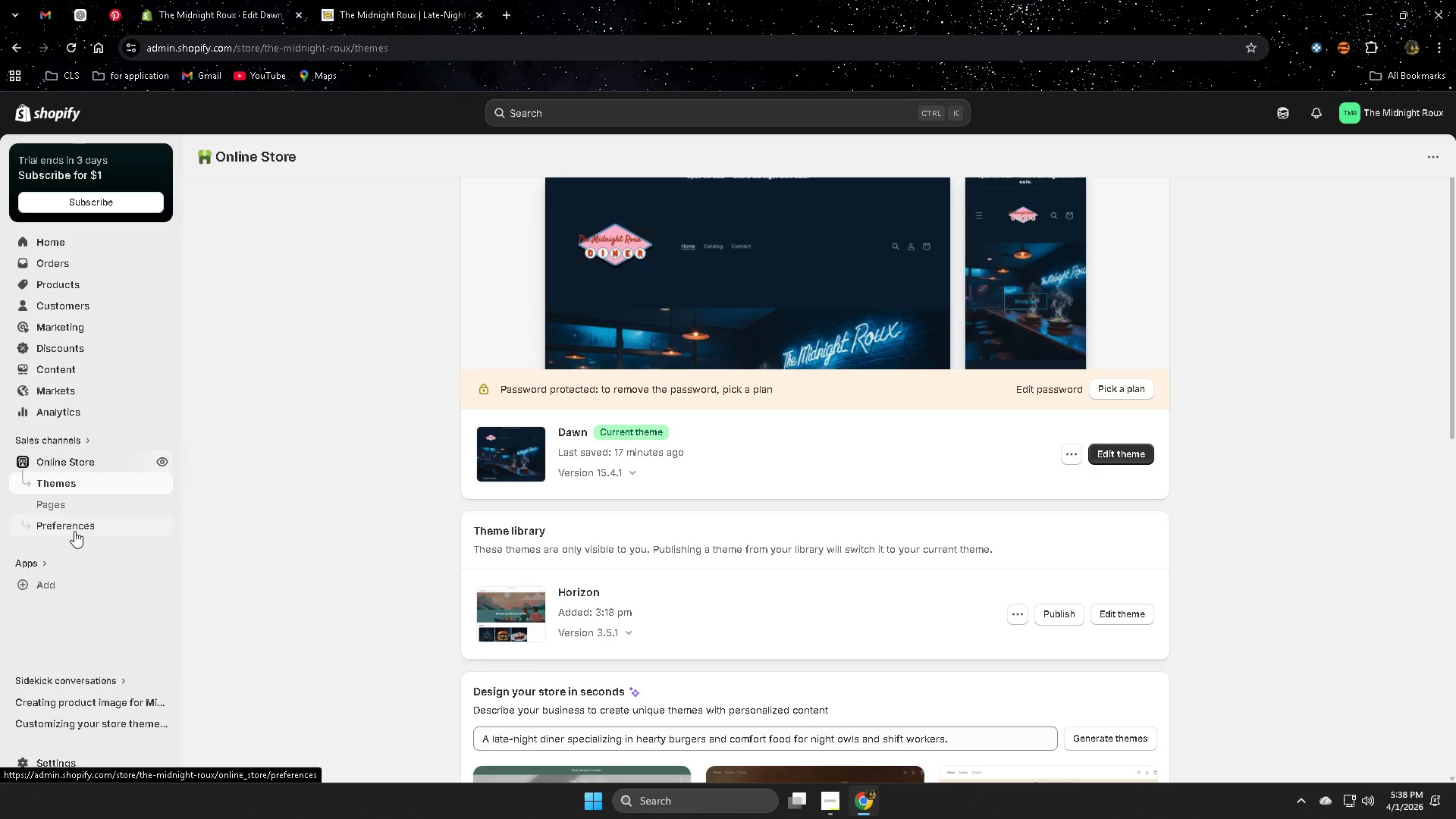 
wait(9.14)
 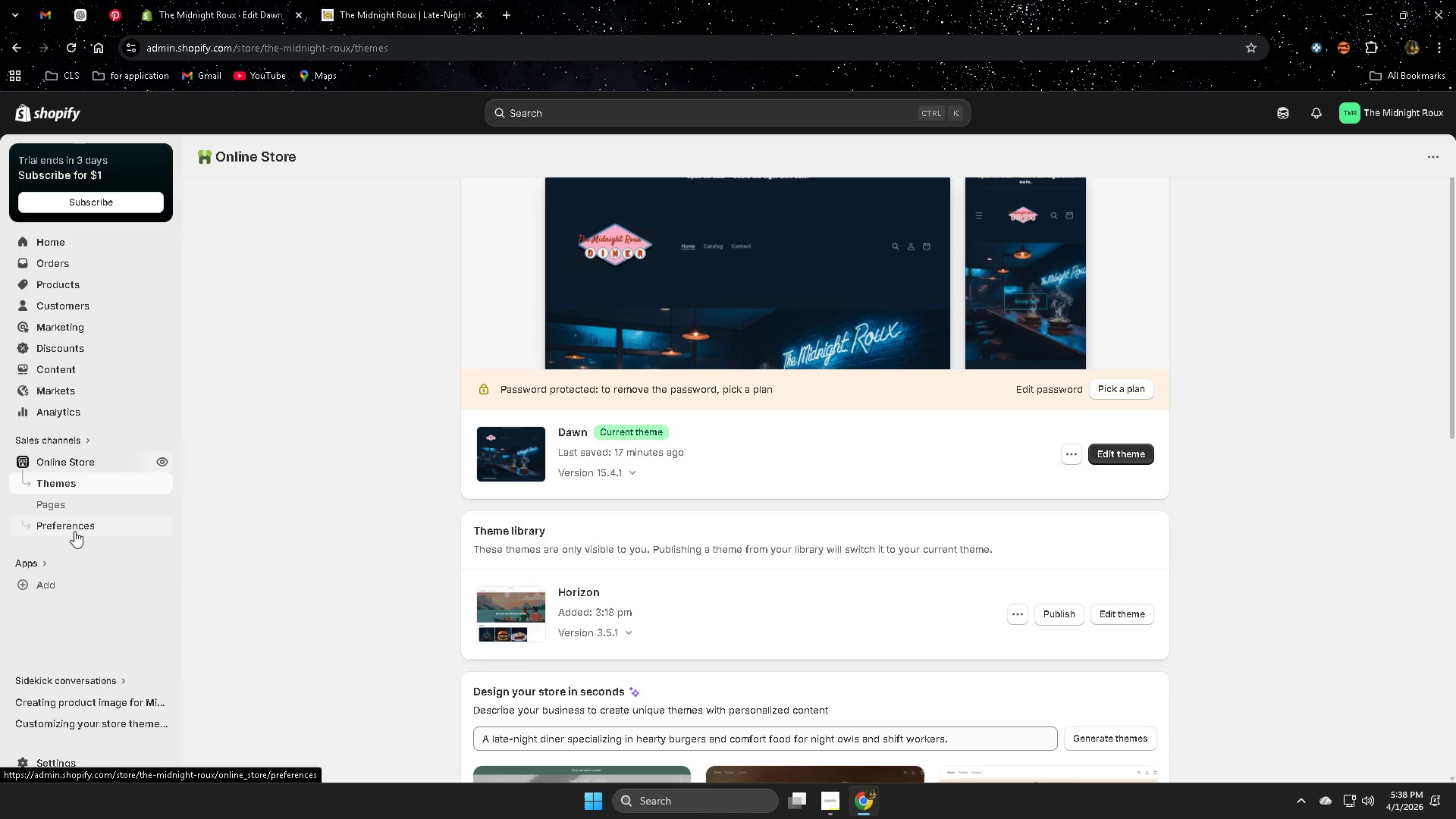 
scroll: coordinate [283, 585], scroll_direction: up, amount: 7.0
 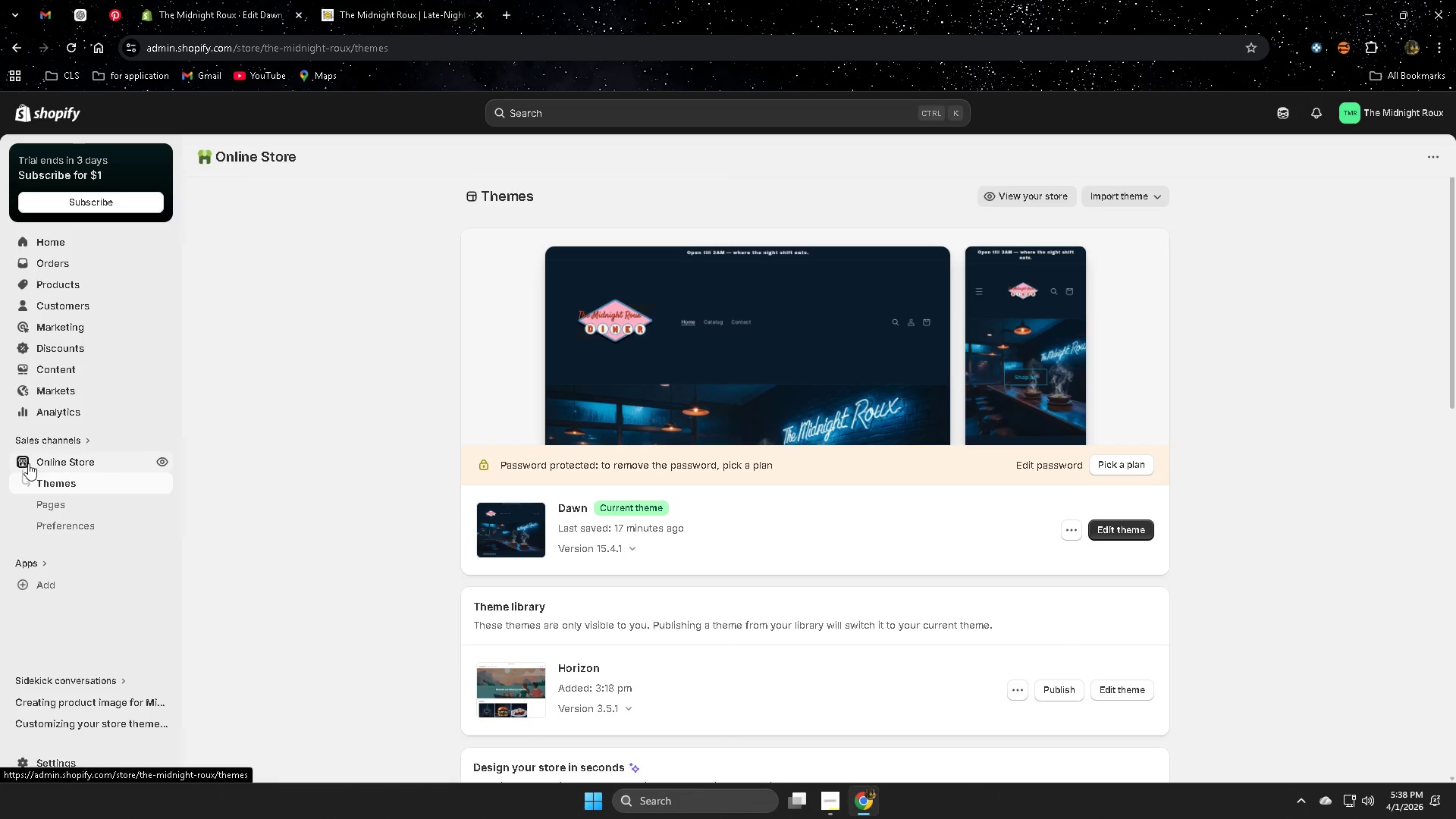 
left_click([81, 438])
 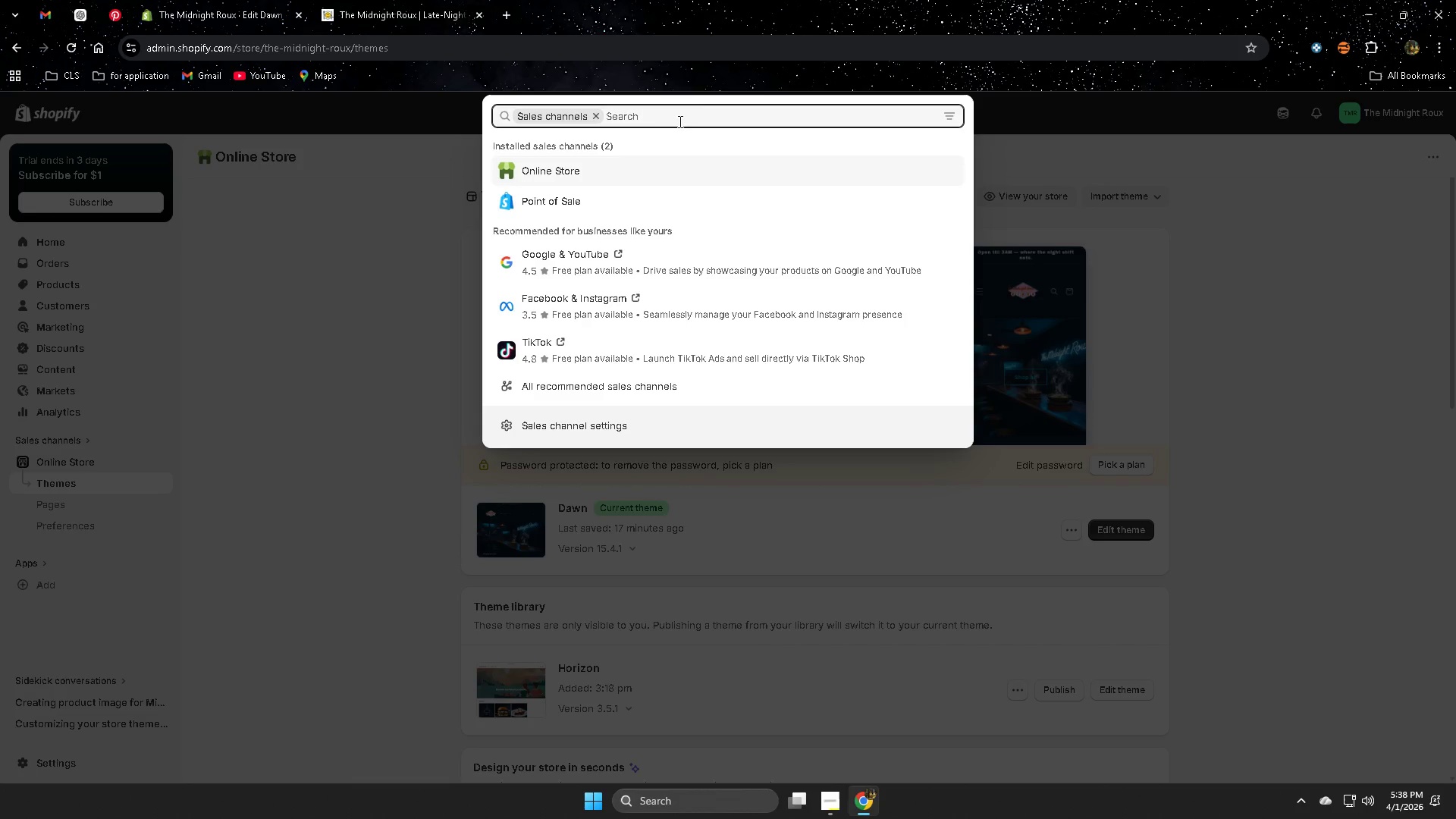 
type(navy)
 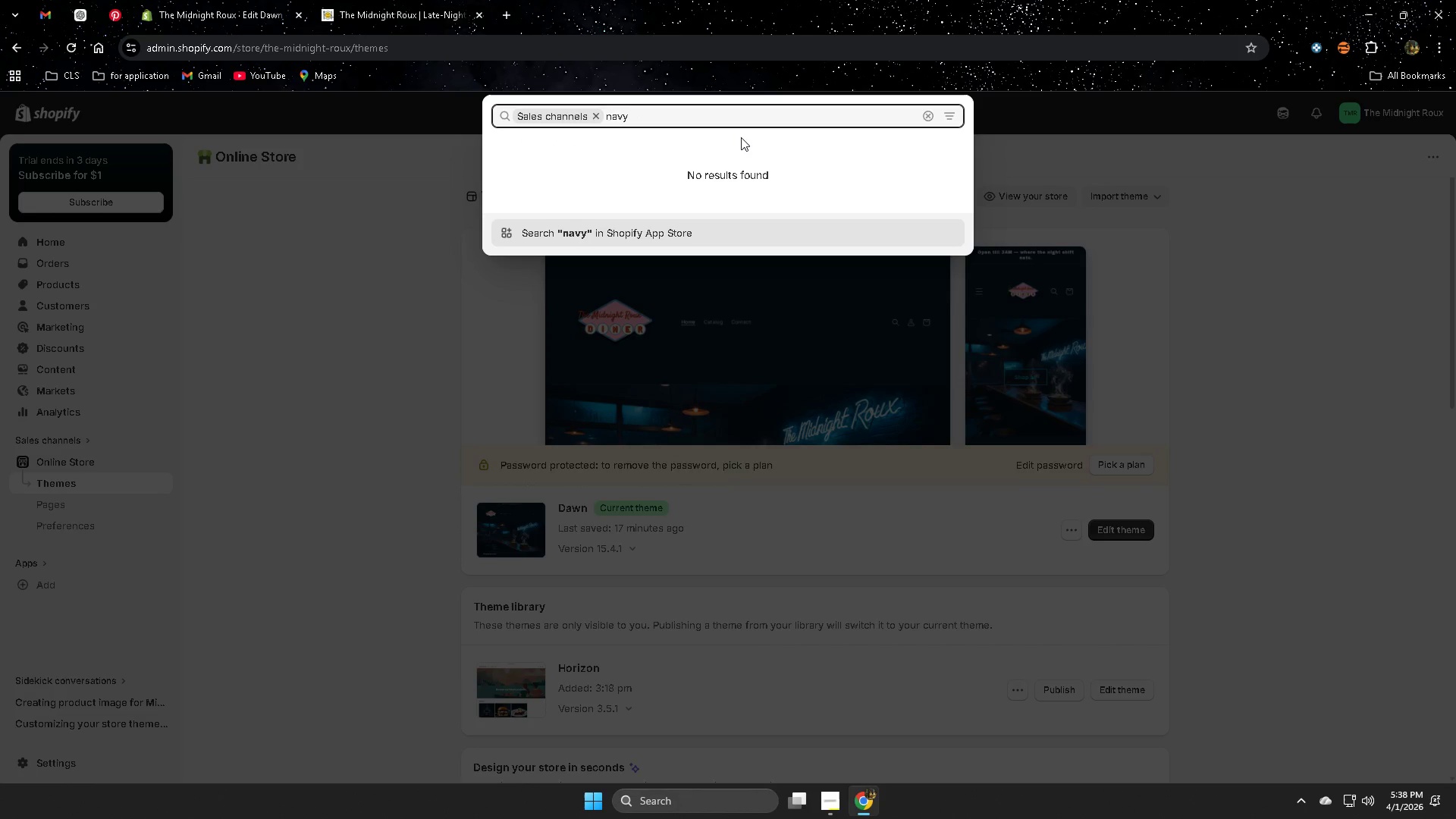 
key(Backspace)
type(igation)
 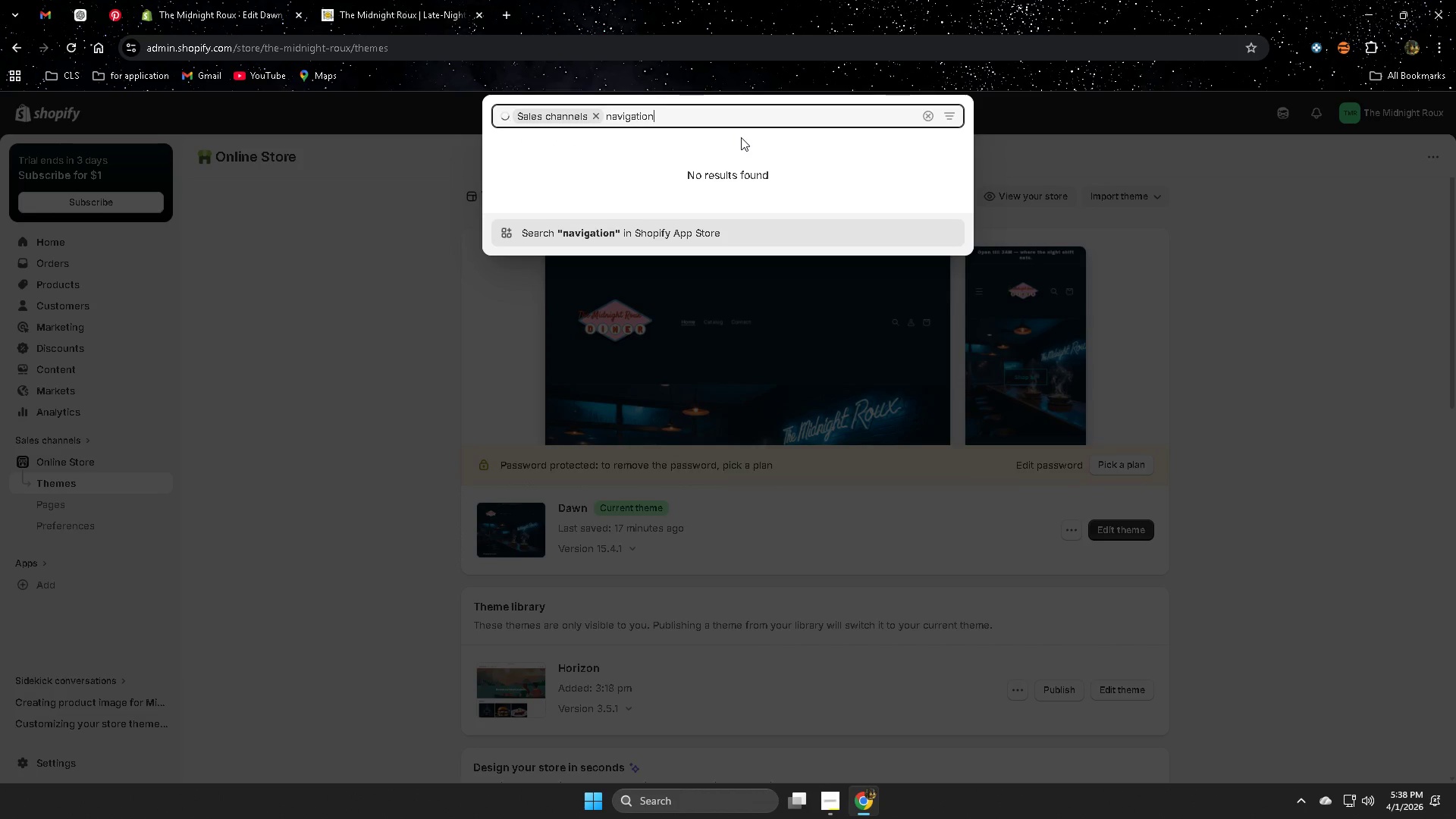 
key(Enter)
 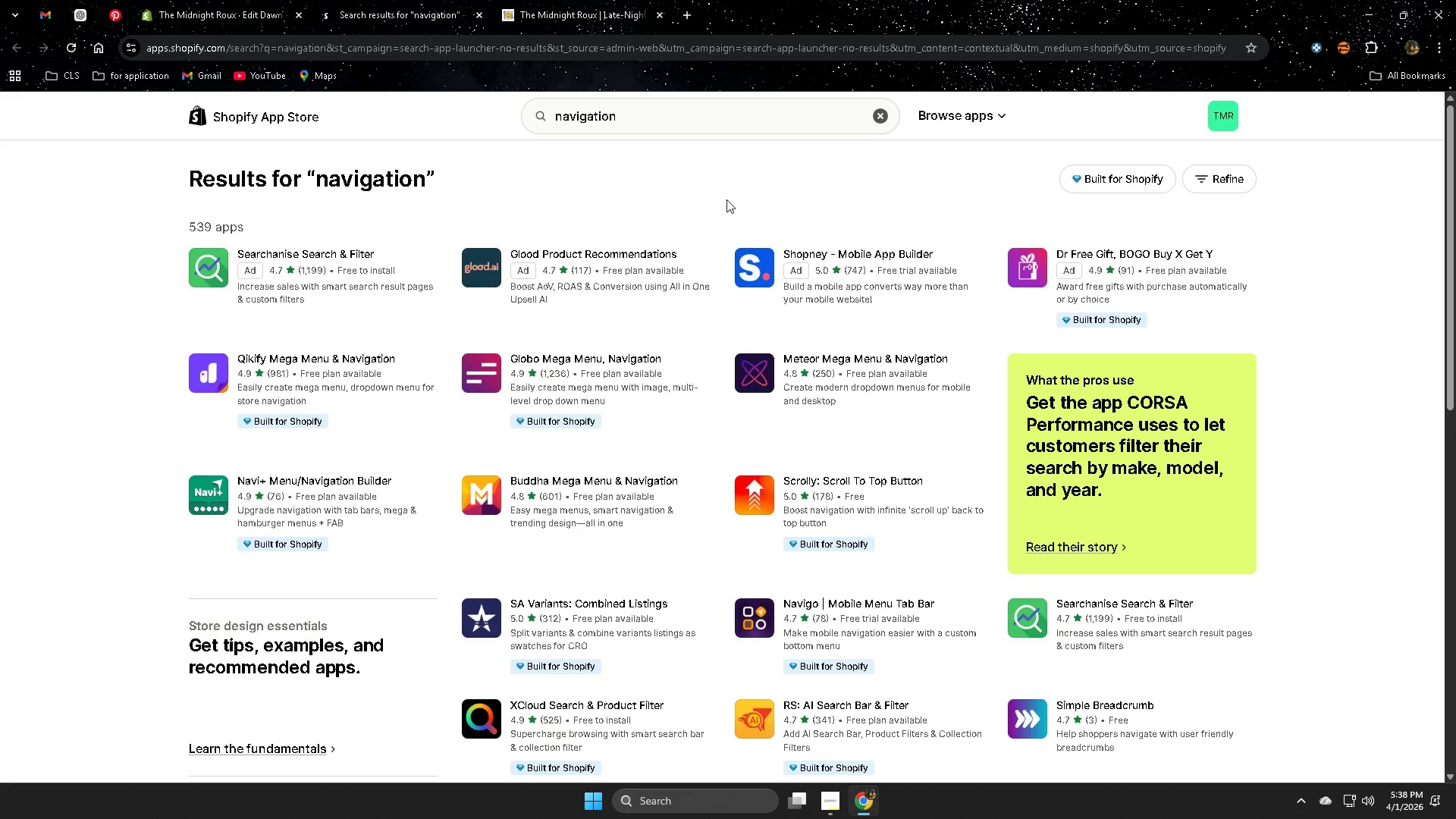 
wait(5.27)
 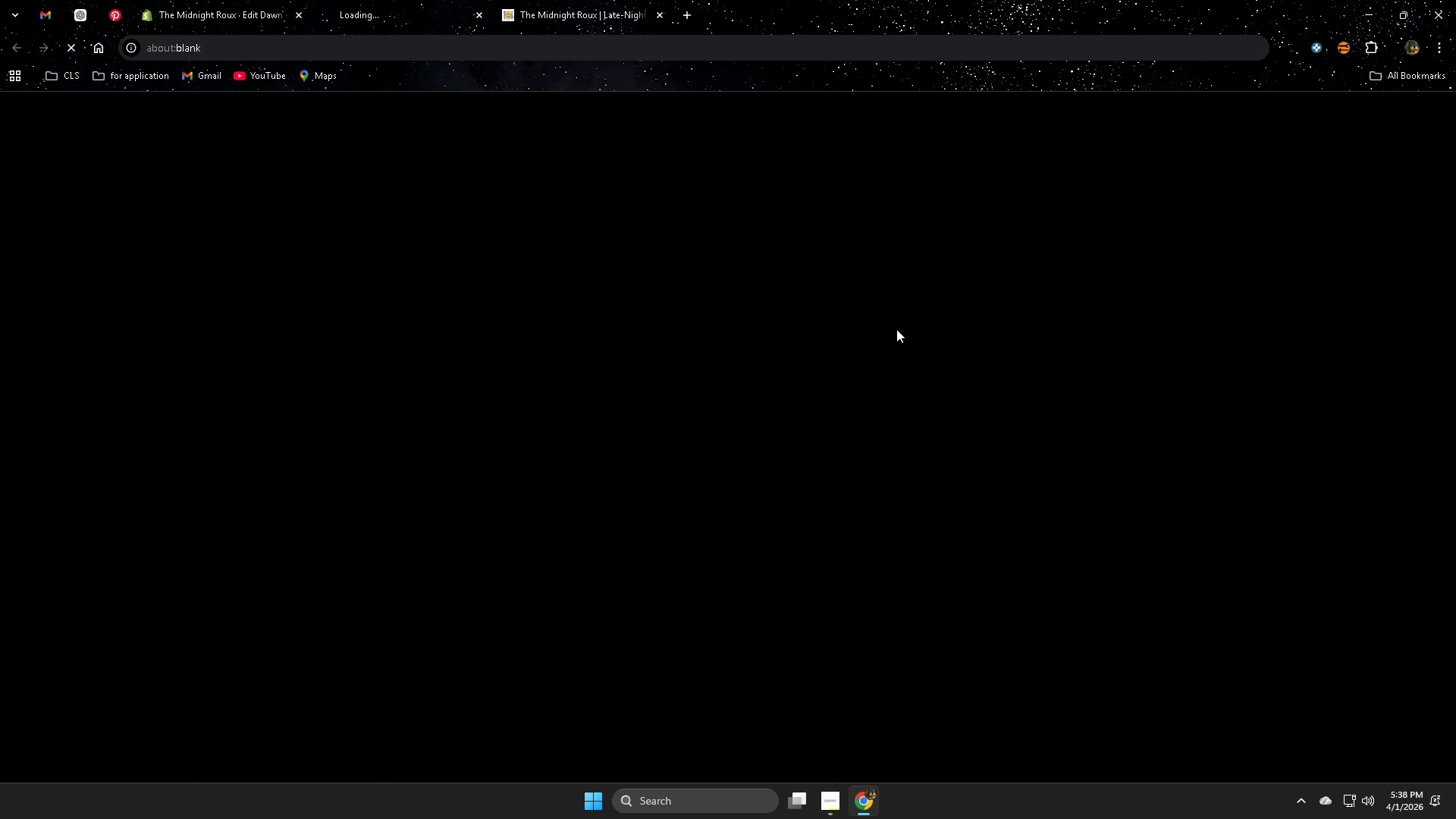 
key(Control+W)
 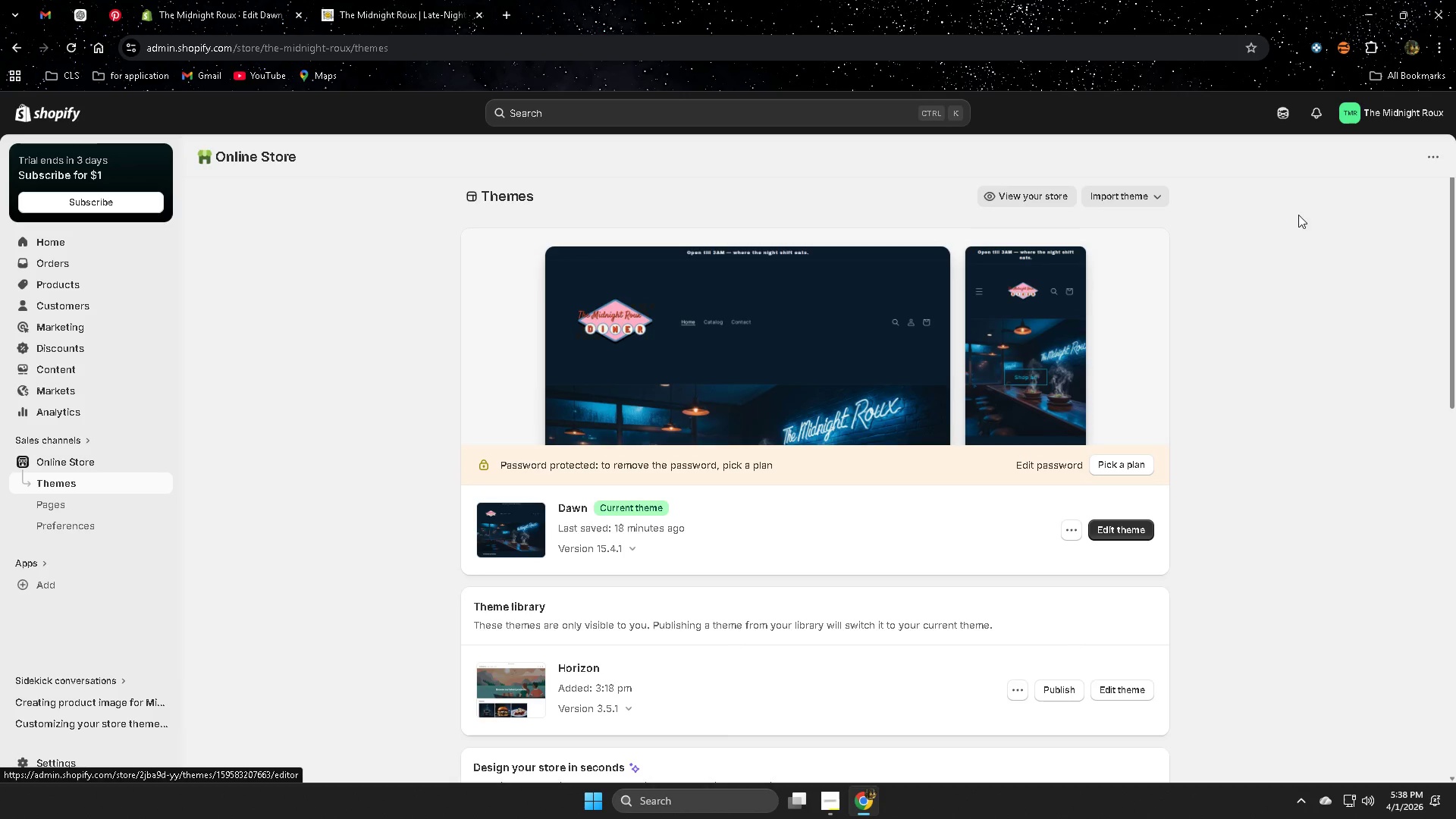 
left_click([1283, 110])
 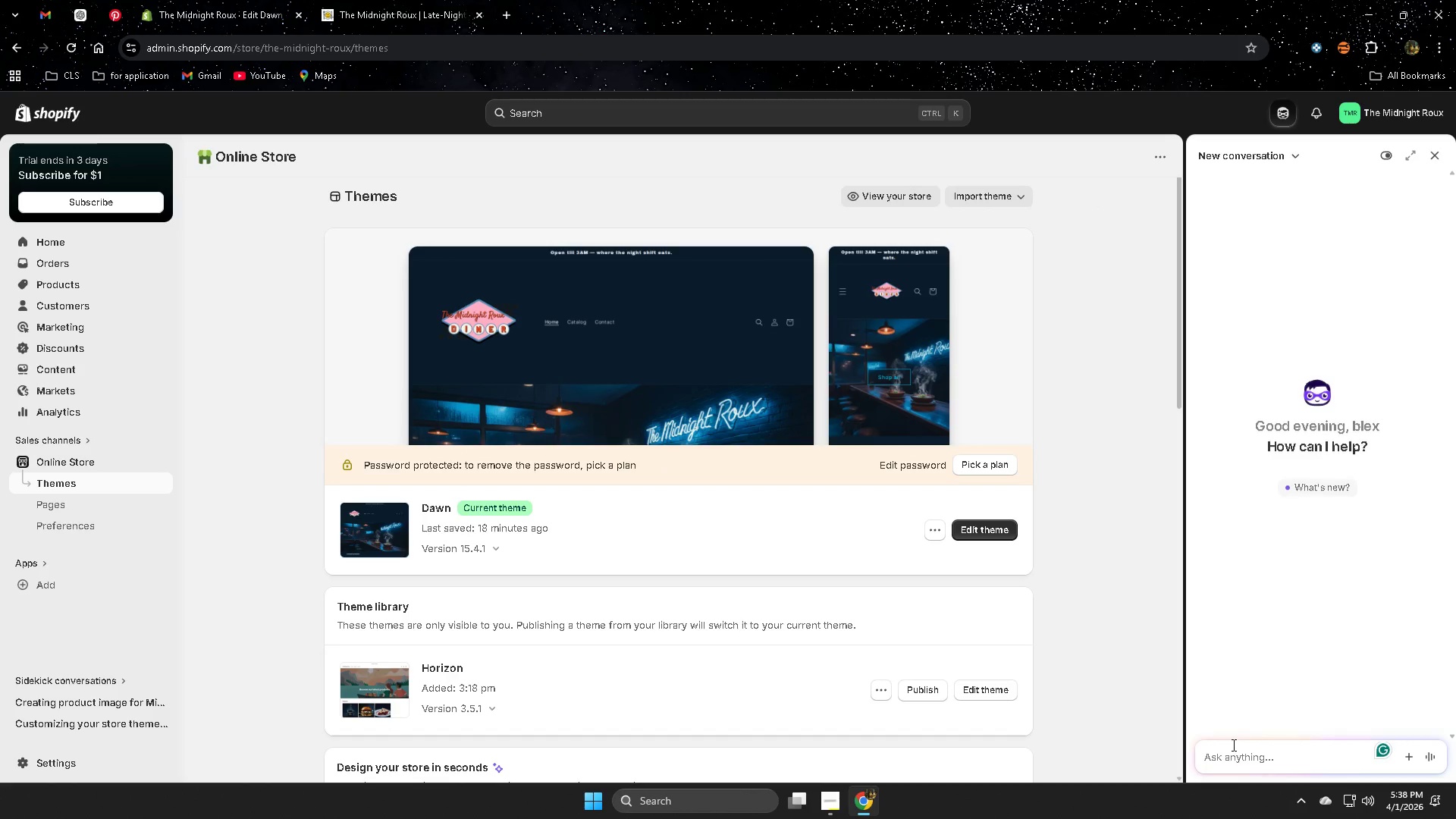 
type(where can i set u thje )
key(Backspace)
key(Backspace)
key(Backspace)
type(e main menu if there is no nava)
key(Backspace)
type(og)
key(Backspace)
key(Backspace)
type(igation)
 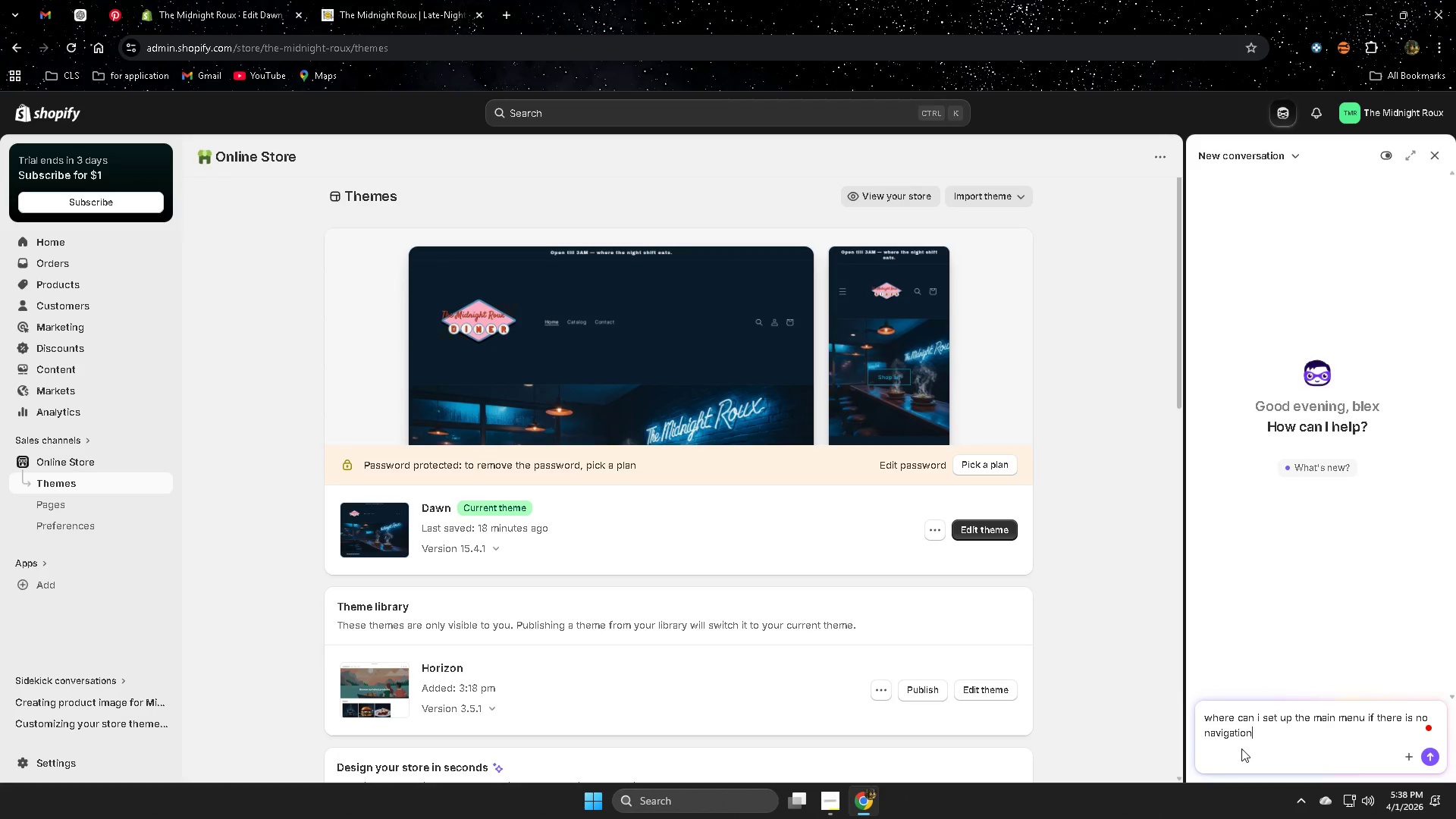 
hold_key(key=P, duration=0.36)
 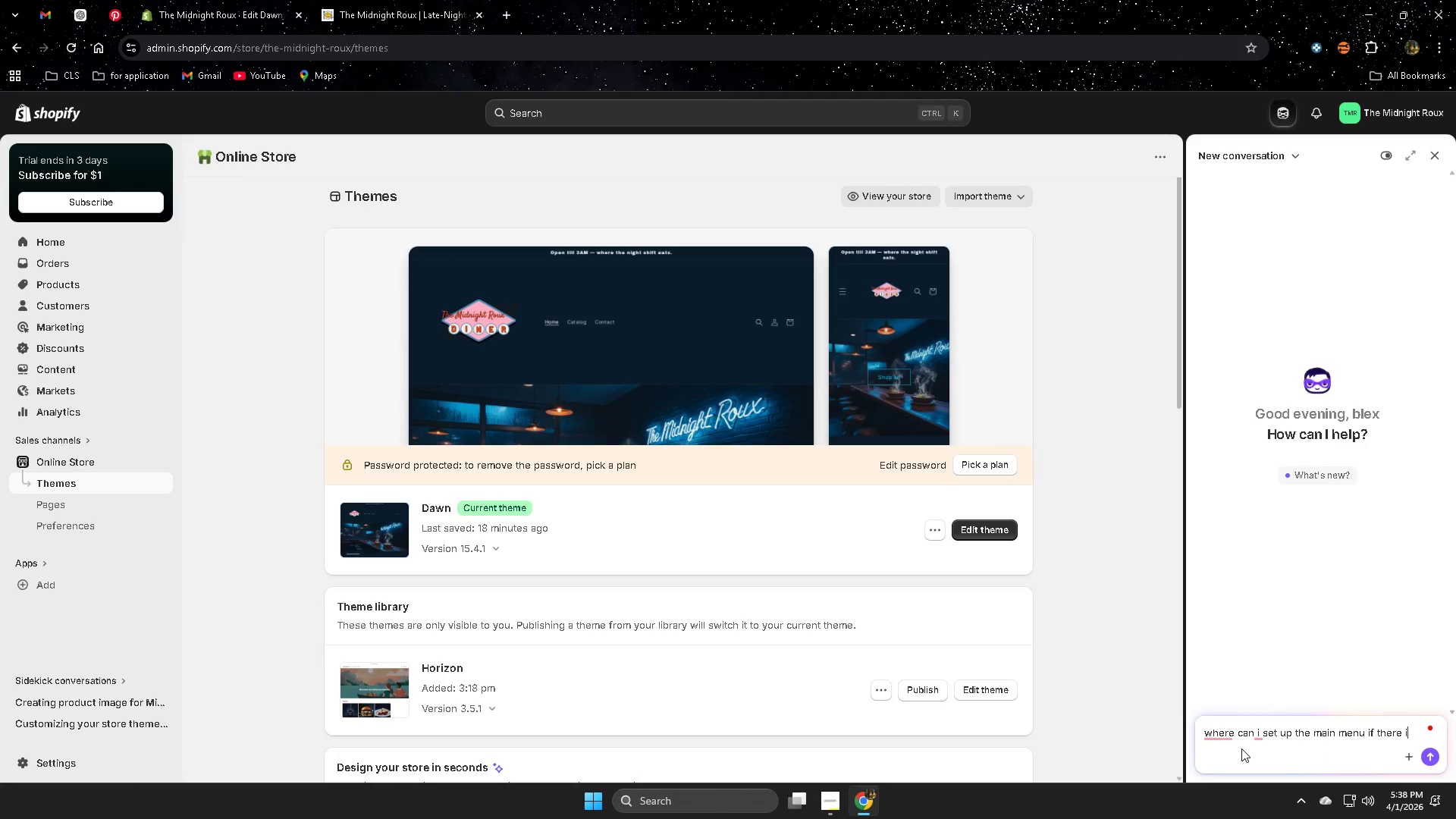 
key(Enter)
 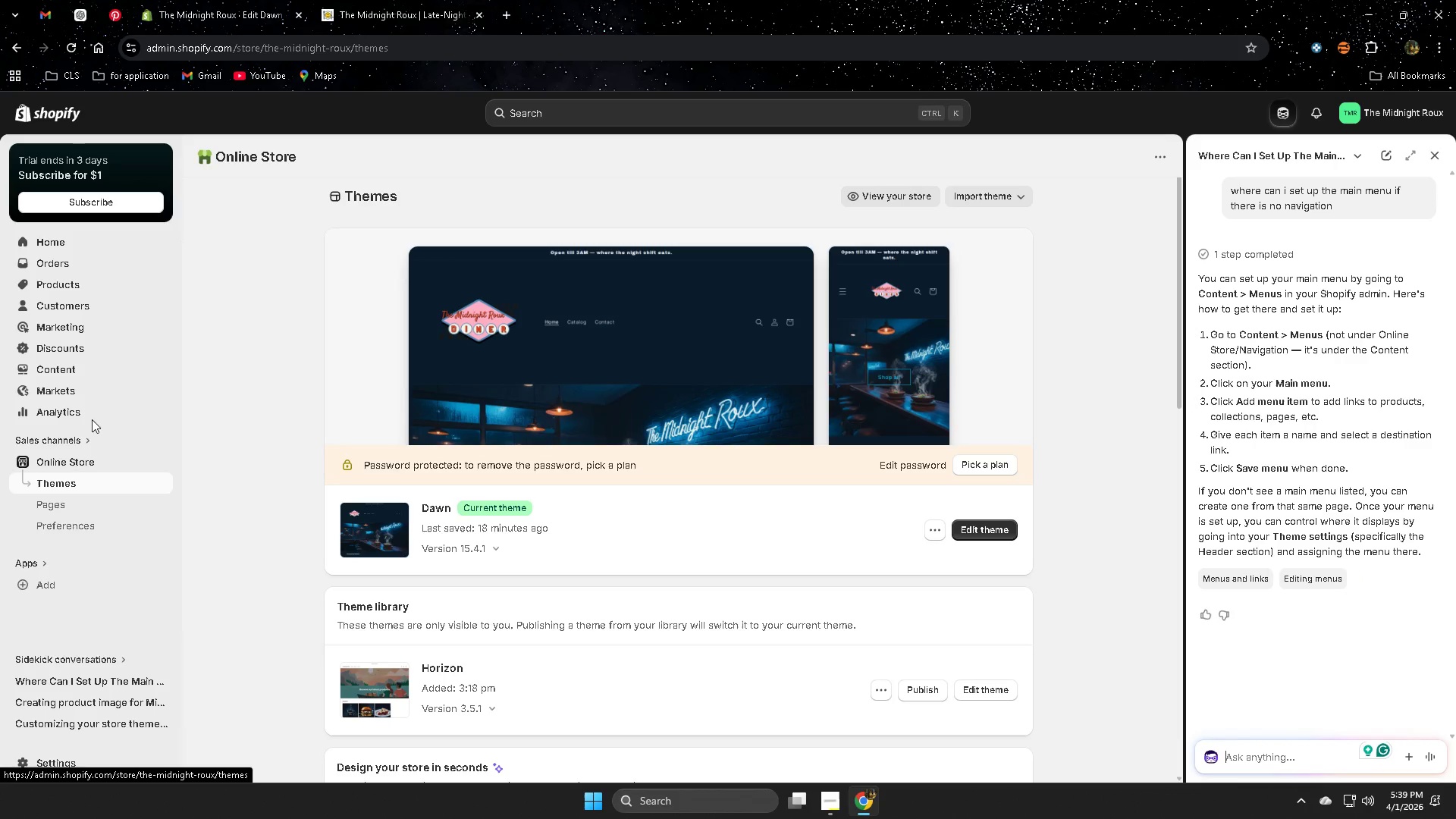 
wait(20.64)
 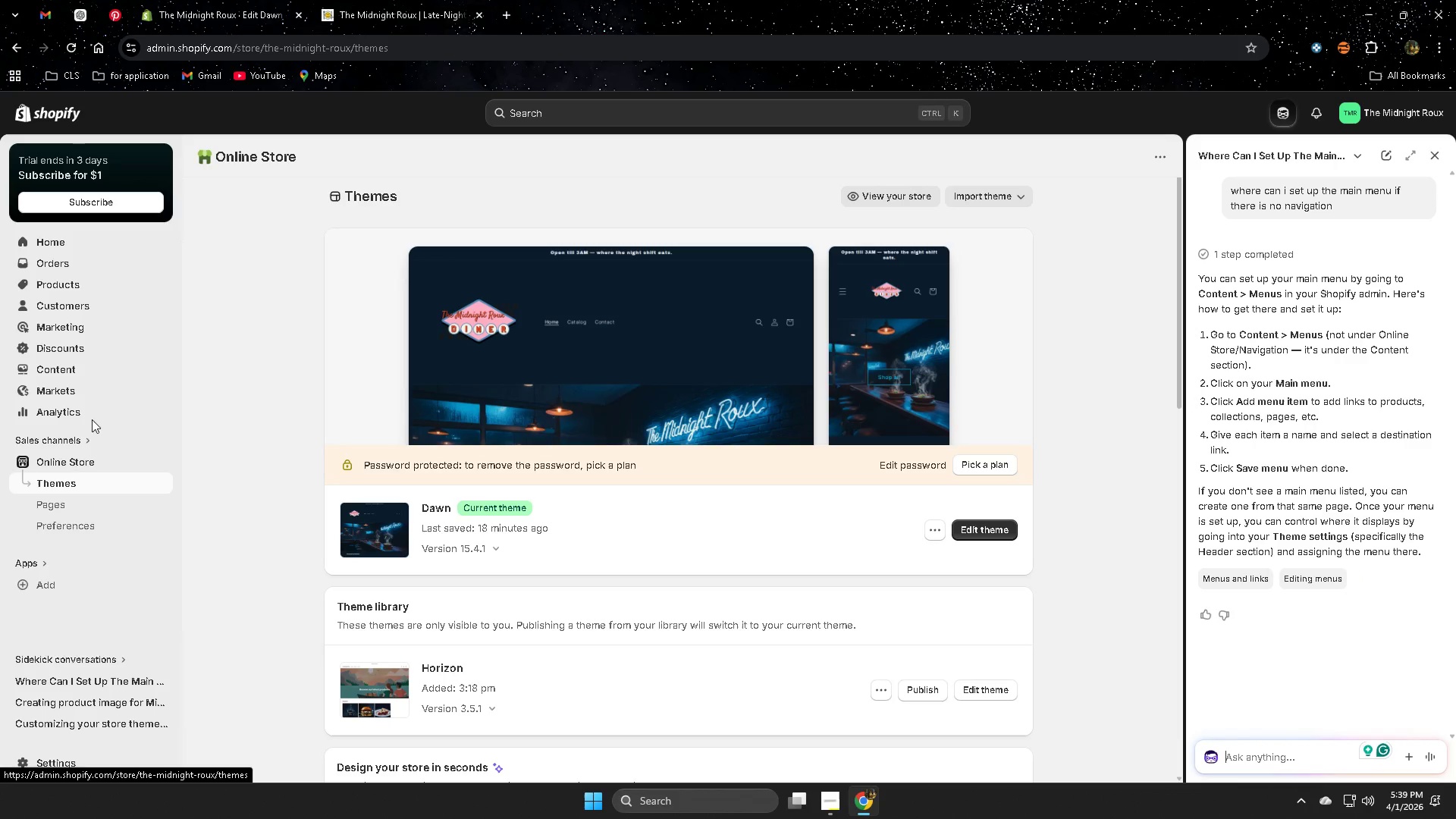 
left_click([77, 373])
 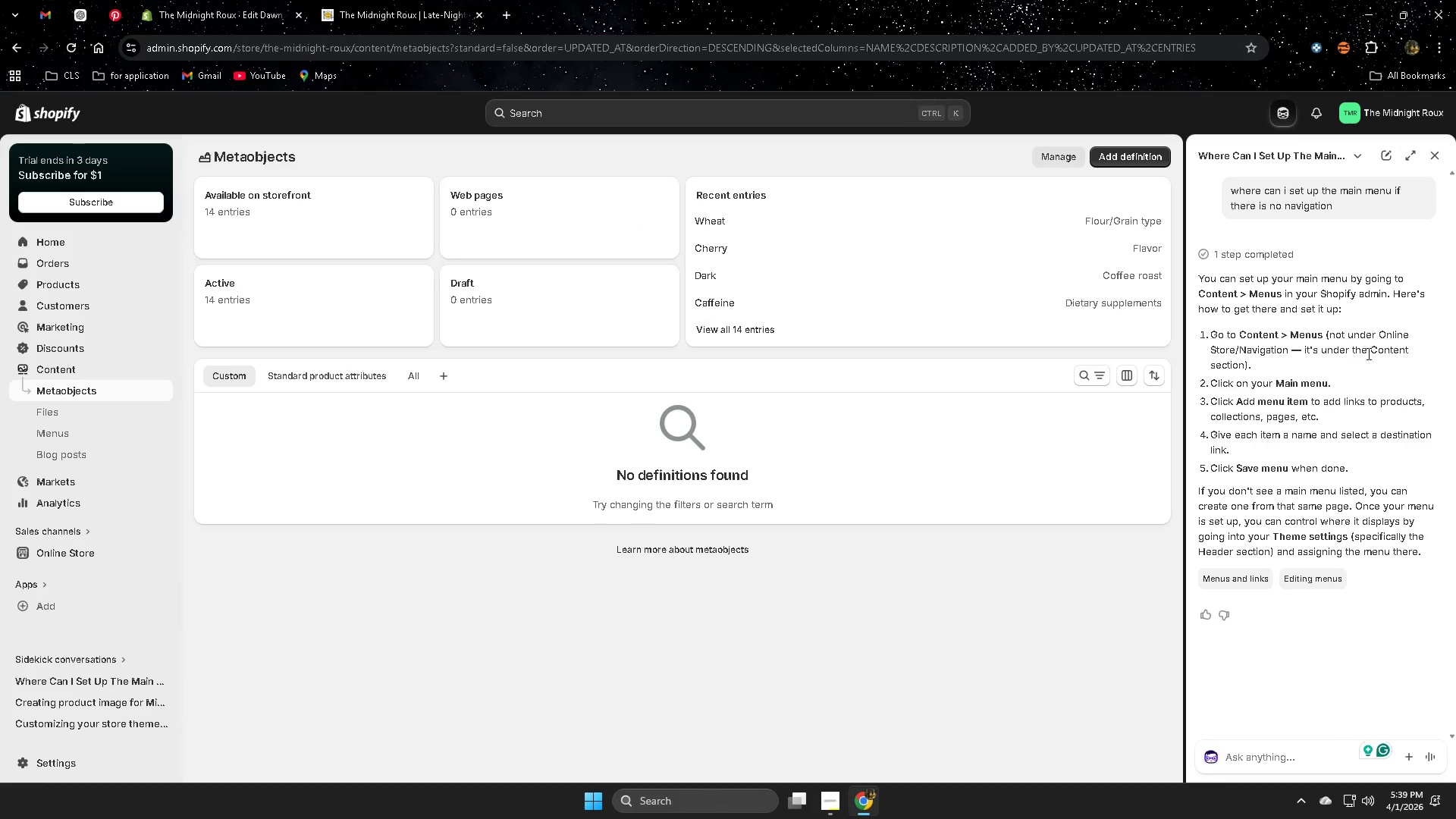 
wait(13.75)
 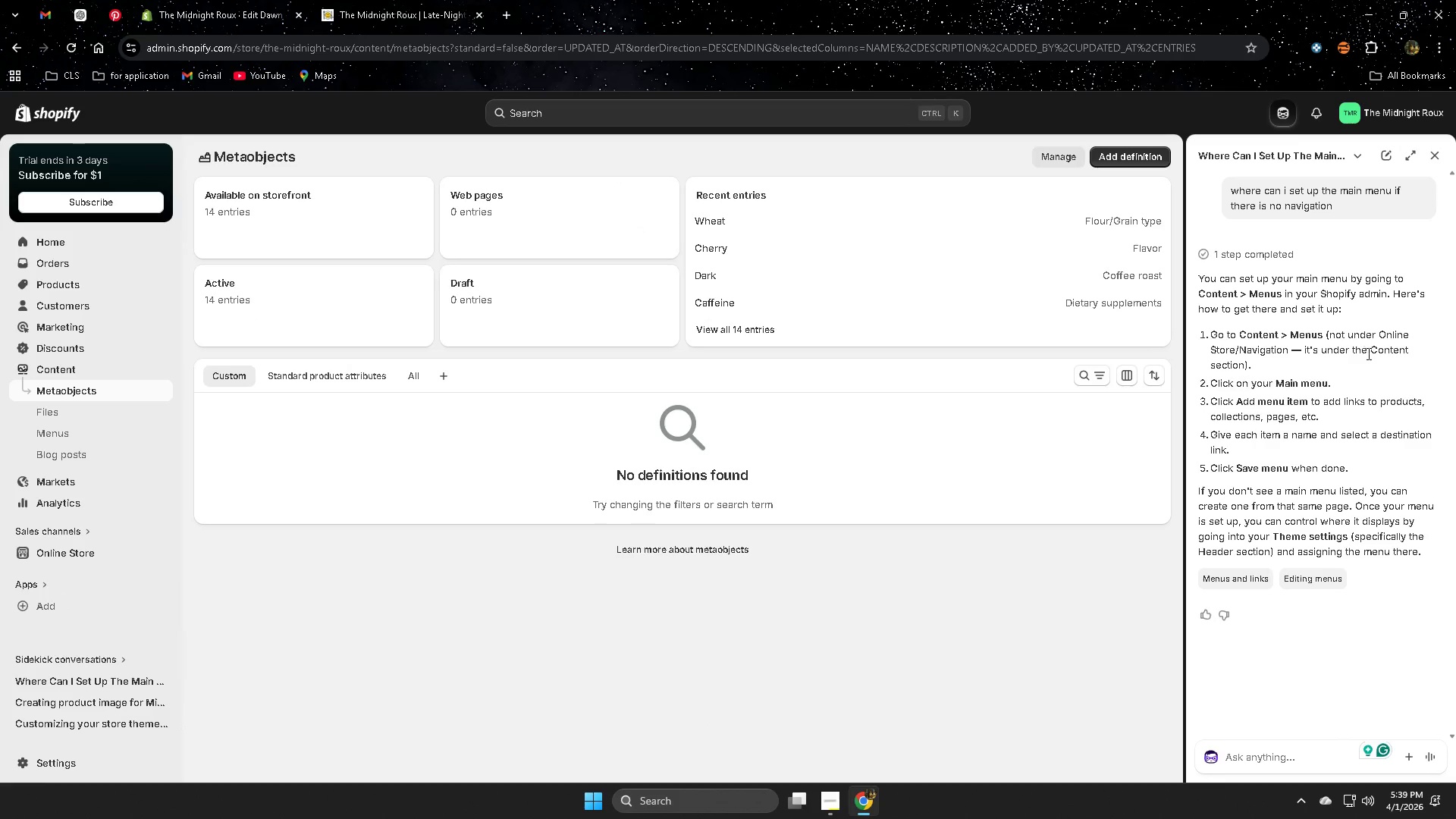 
scroll: coordinate [791, 450], scroll_direction: down, amount: 2.0
 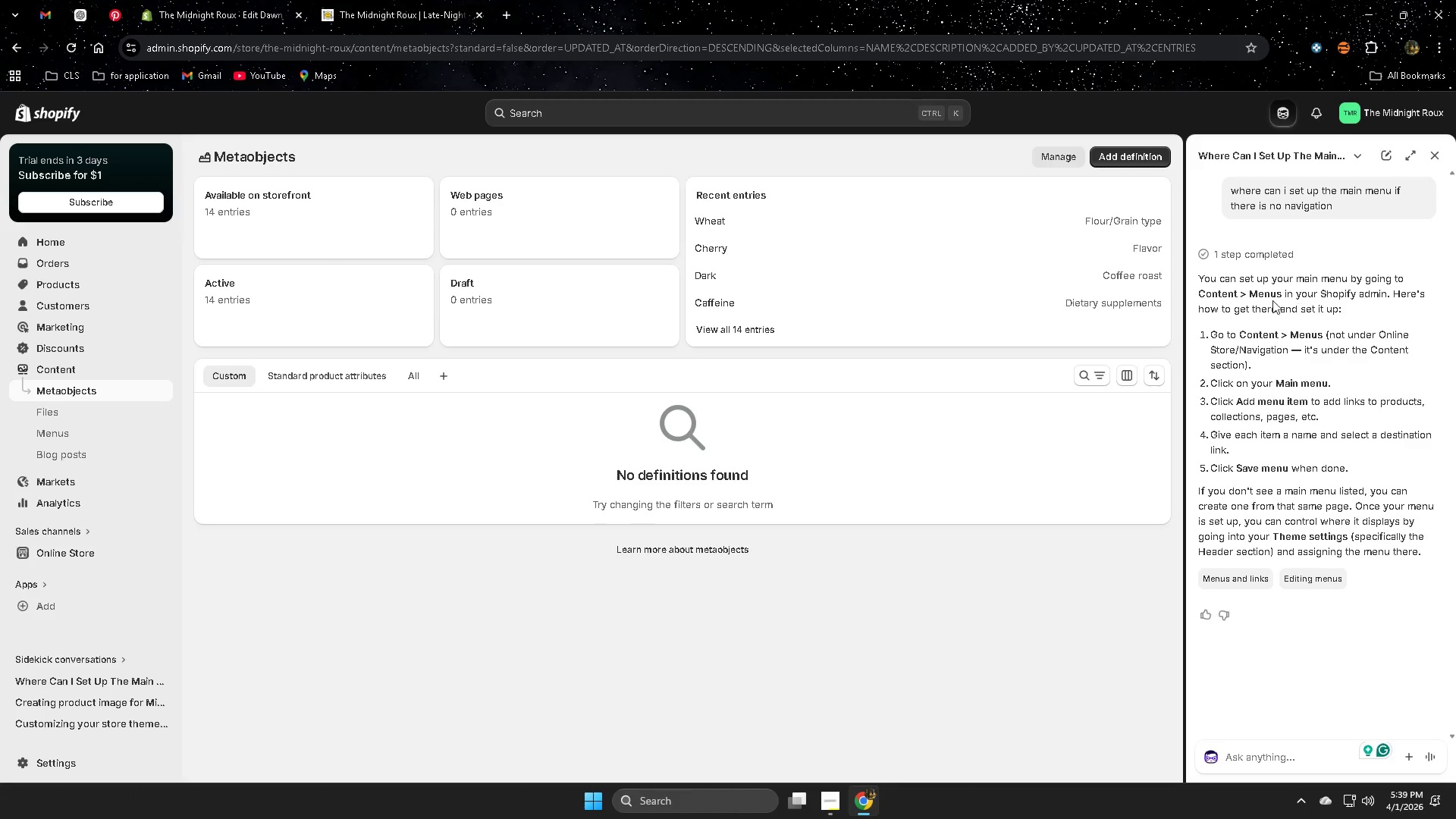 
wait(8.1)
 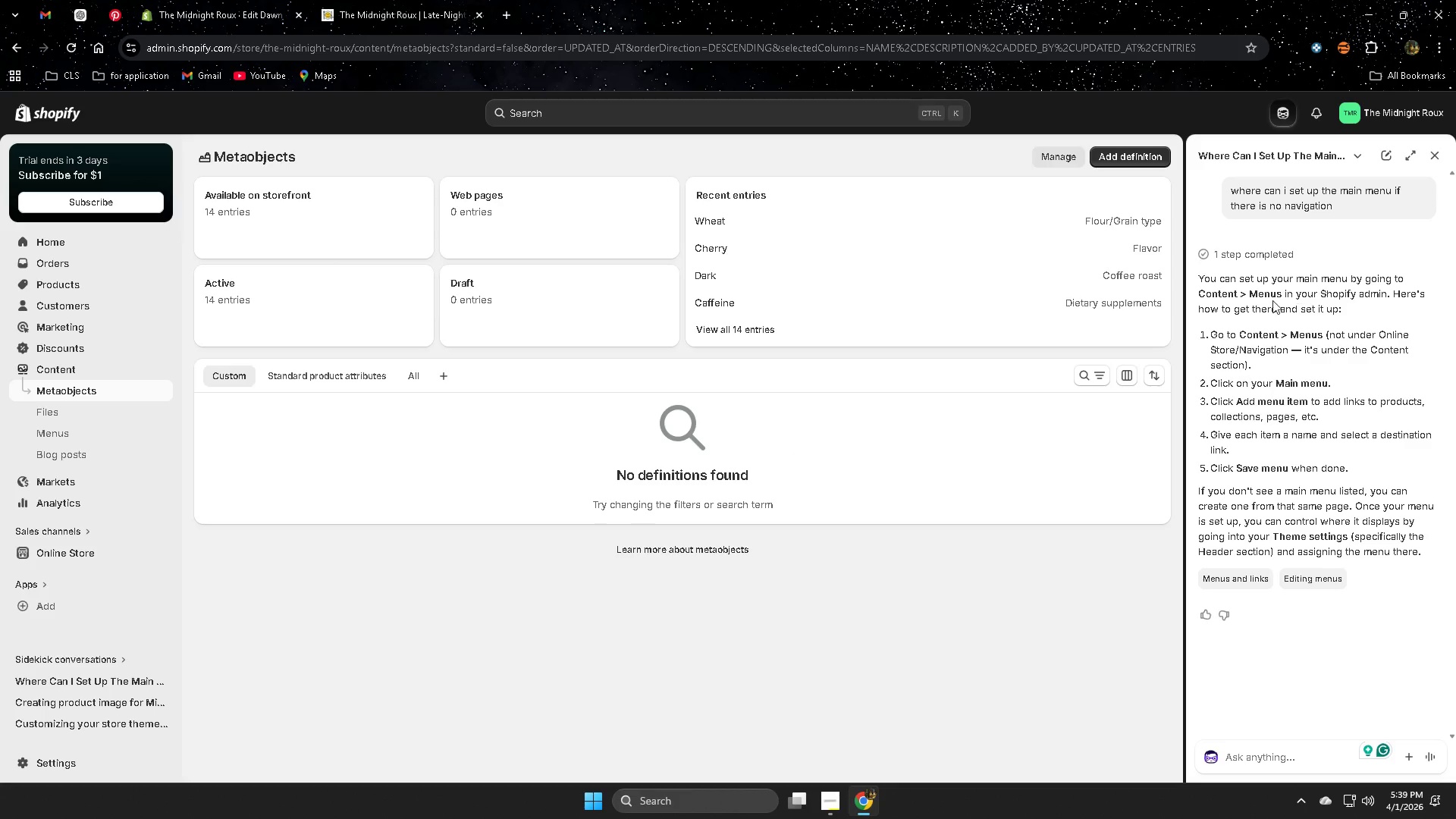 
left_click([51, 435])
 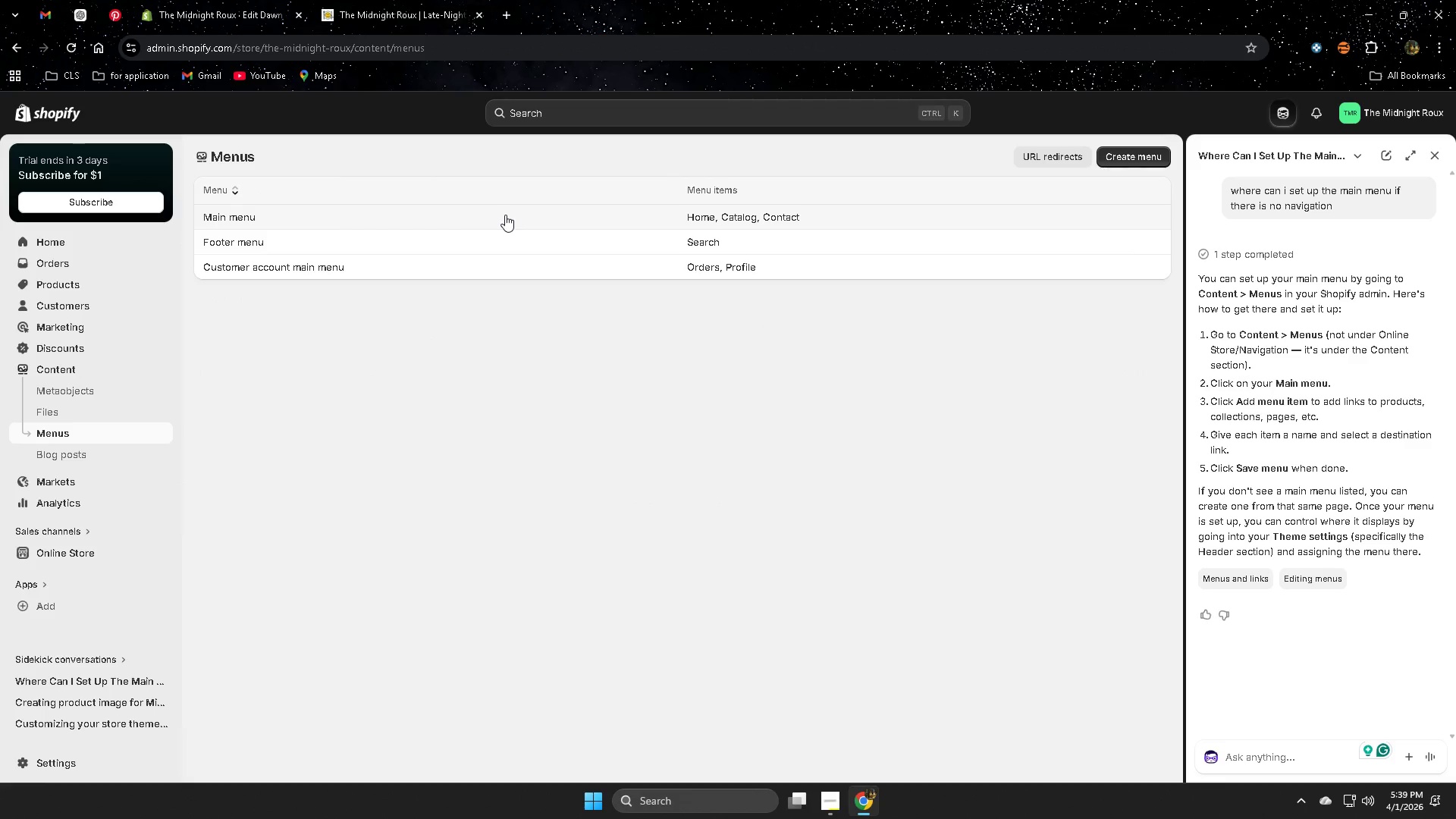 
wait(9.06)
 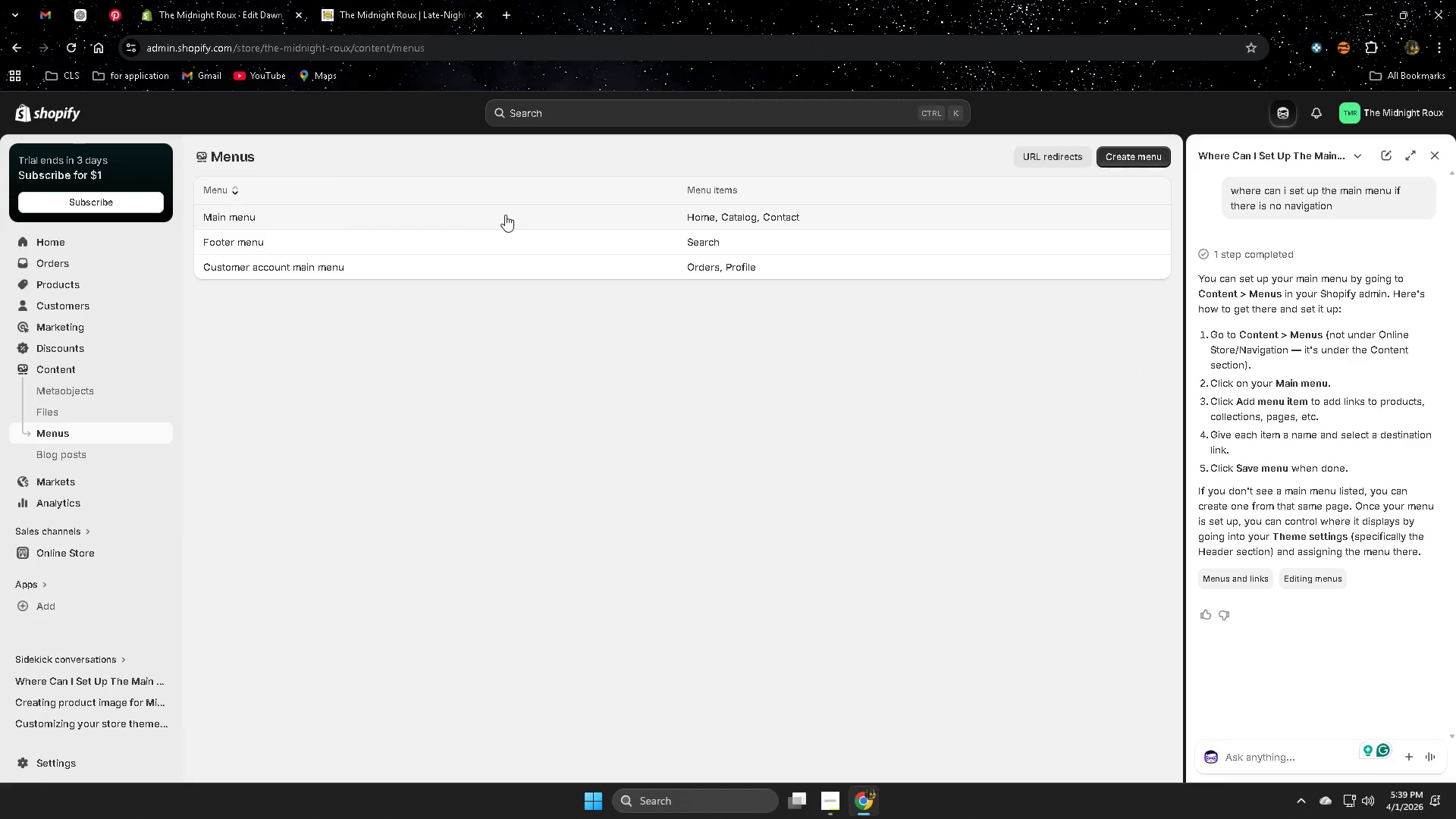 
left_click([620, 220])
 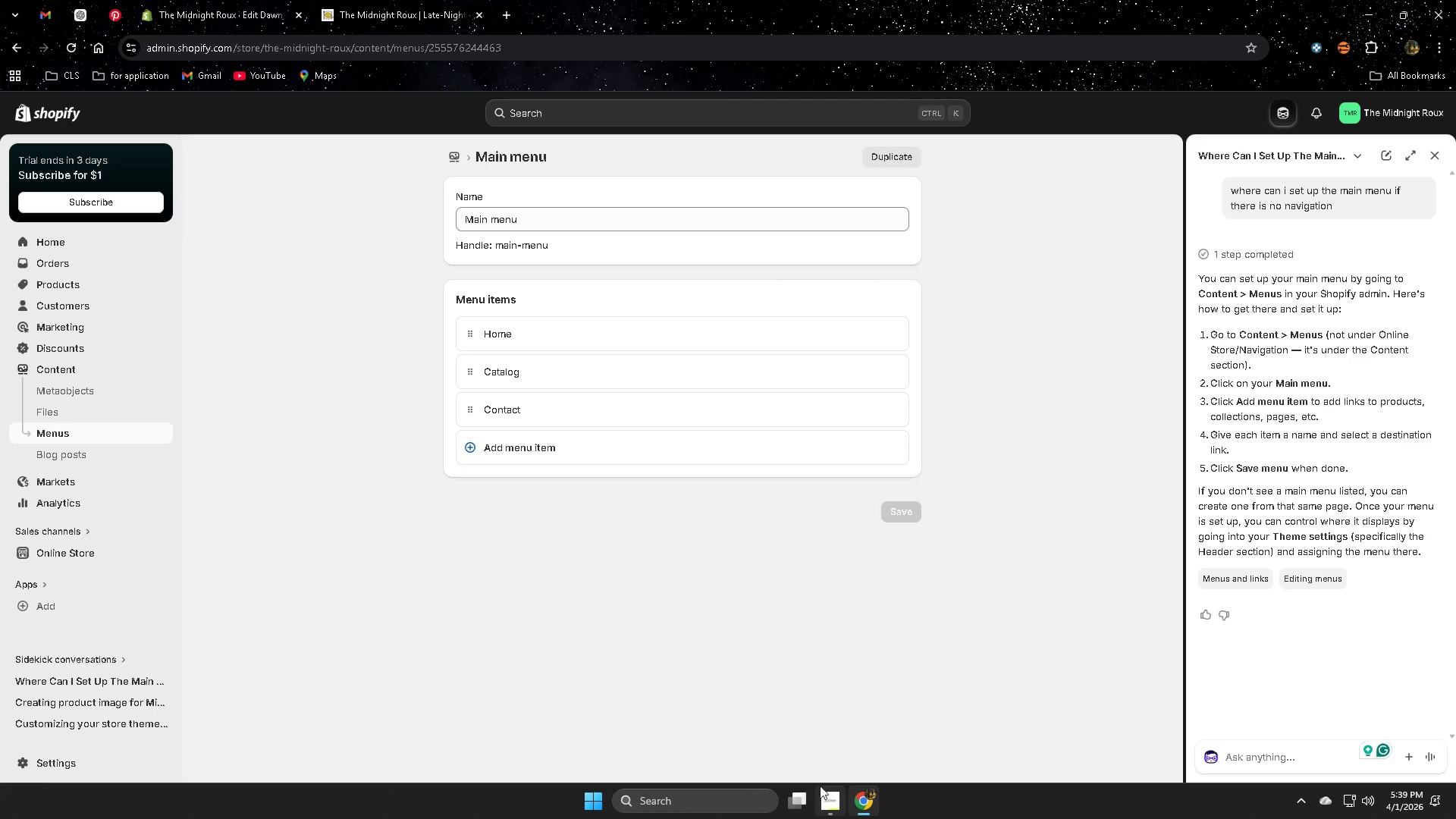 
wait(7.53)
 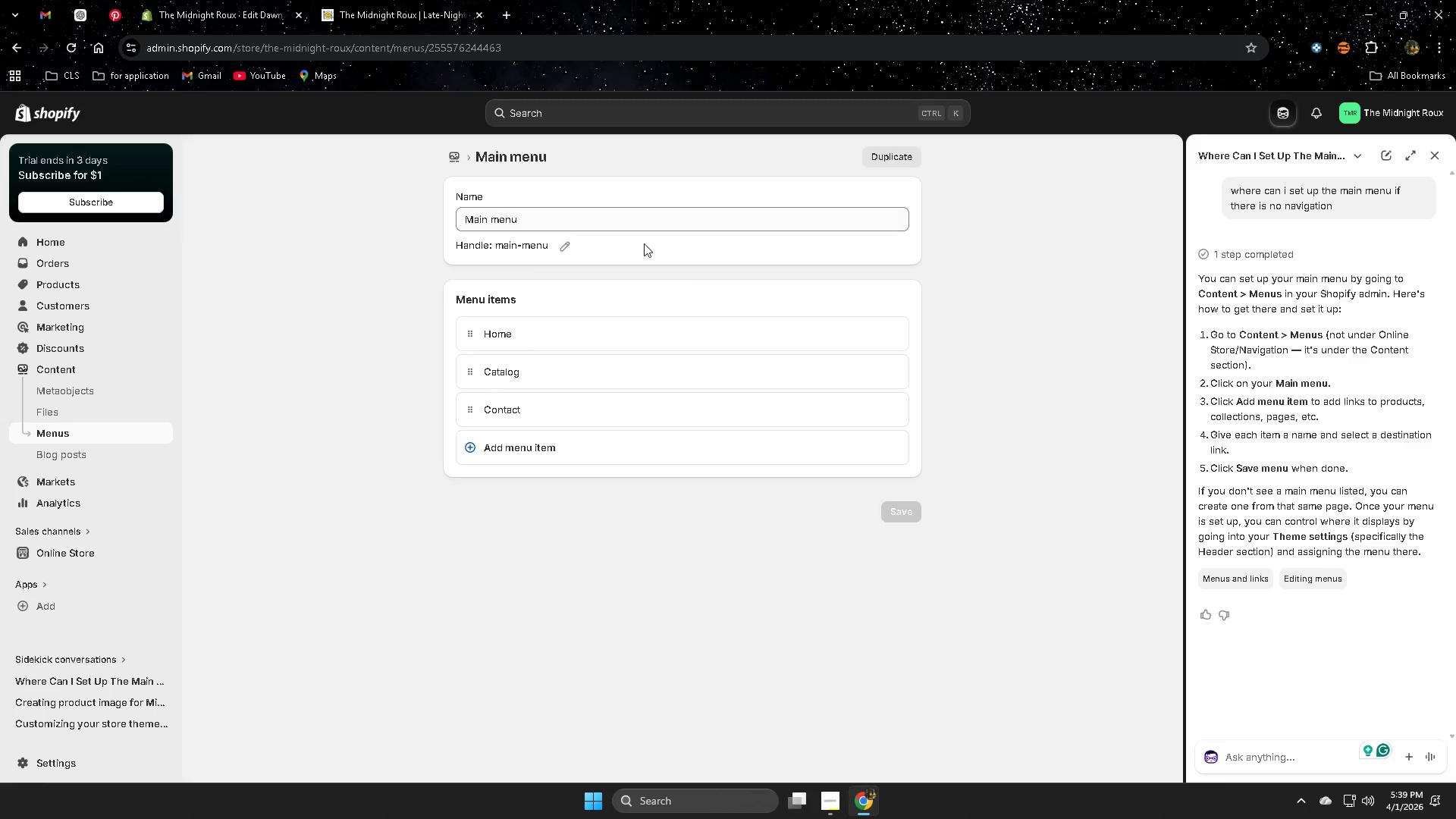 
mouse_move([1423, 158])
 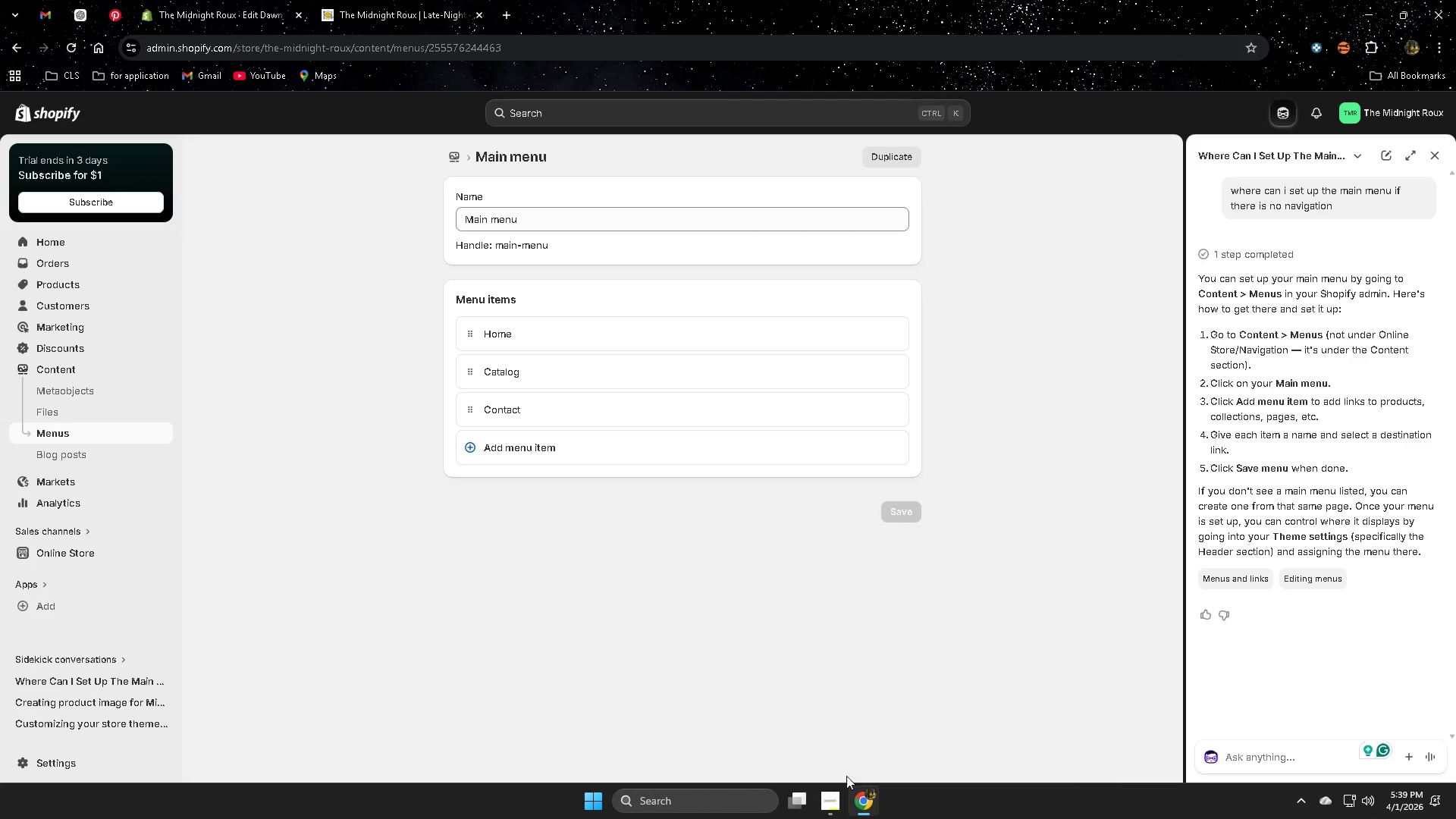 
left_click([829, 801])